 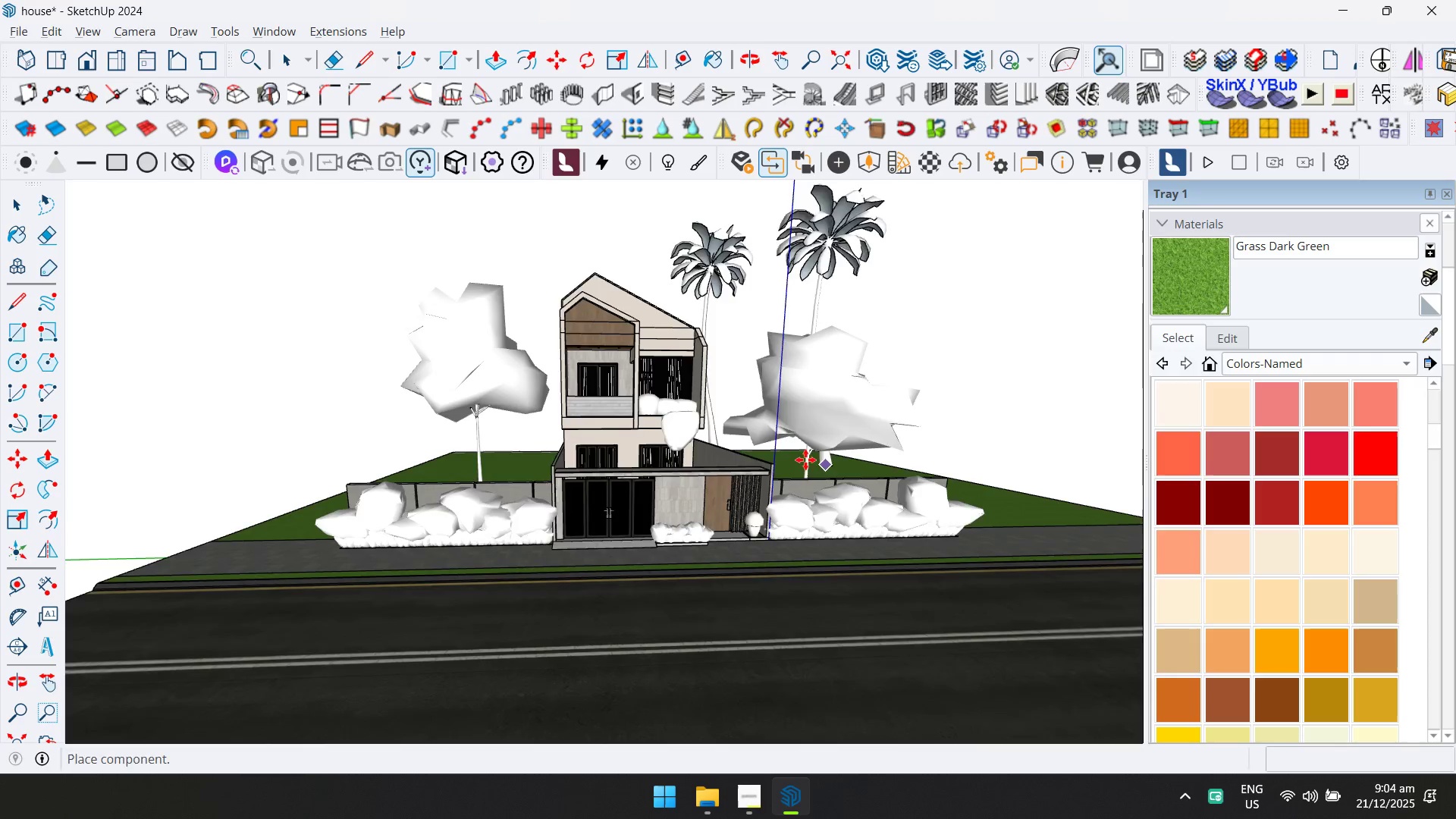 
left_click([873, 162])
 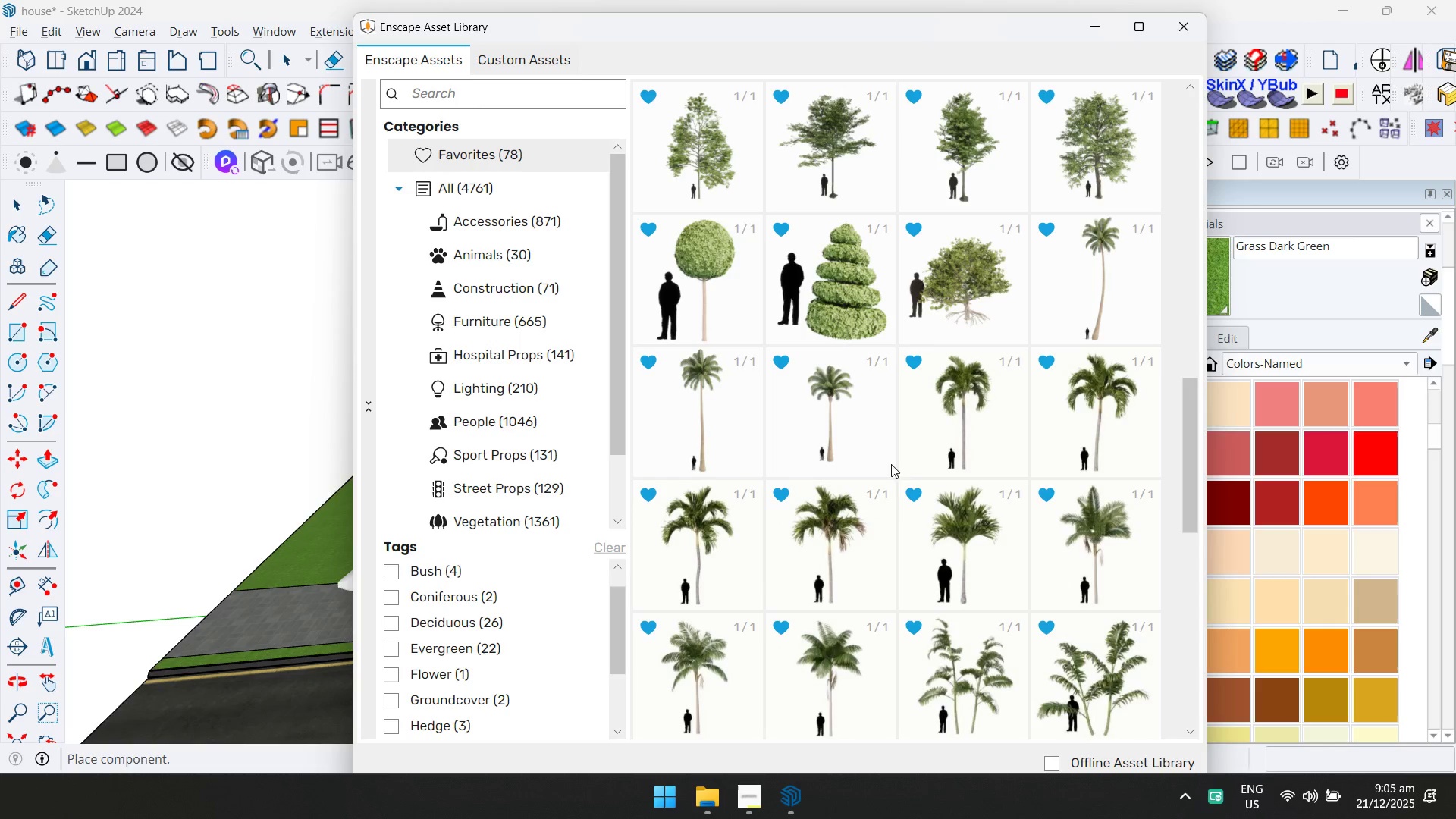 
scroll: coordinate [824, 462], scroll_direction: down, amount: 1.0
 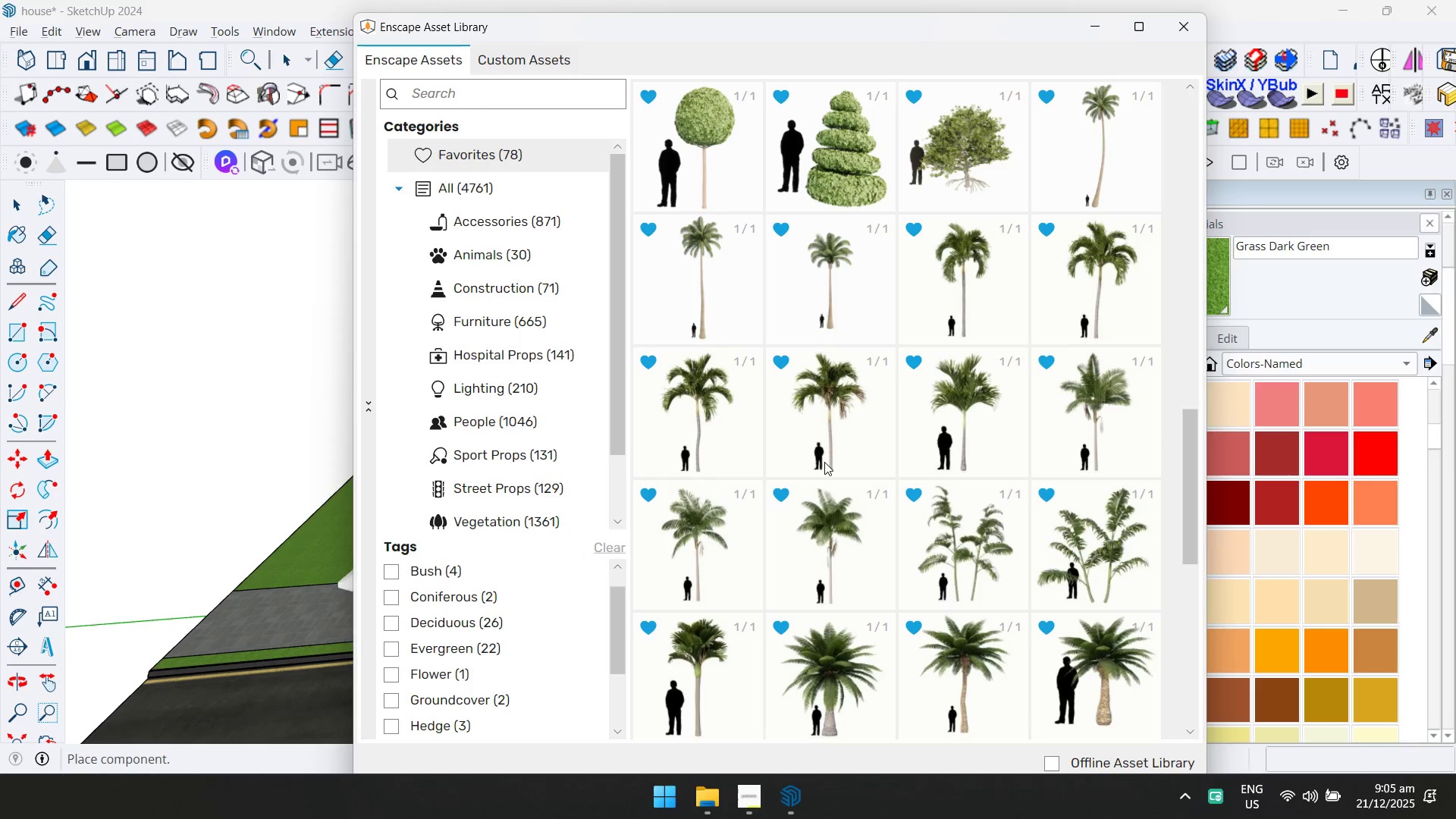 
scroll: coordinate [929, 414], scroll_direction: up, amount: 10.0
 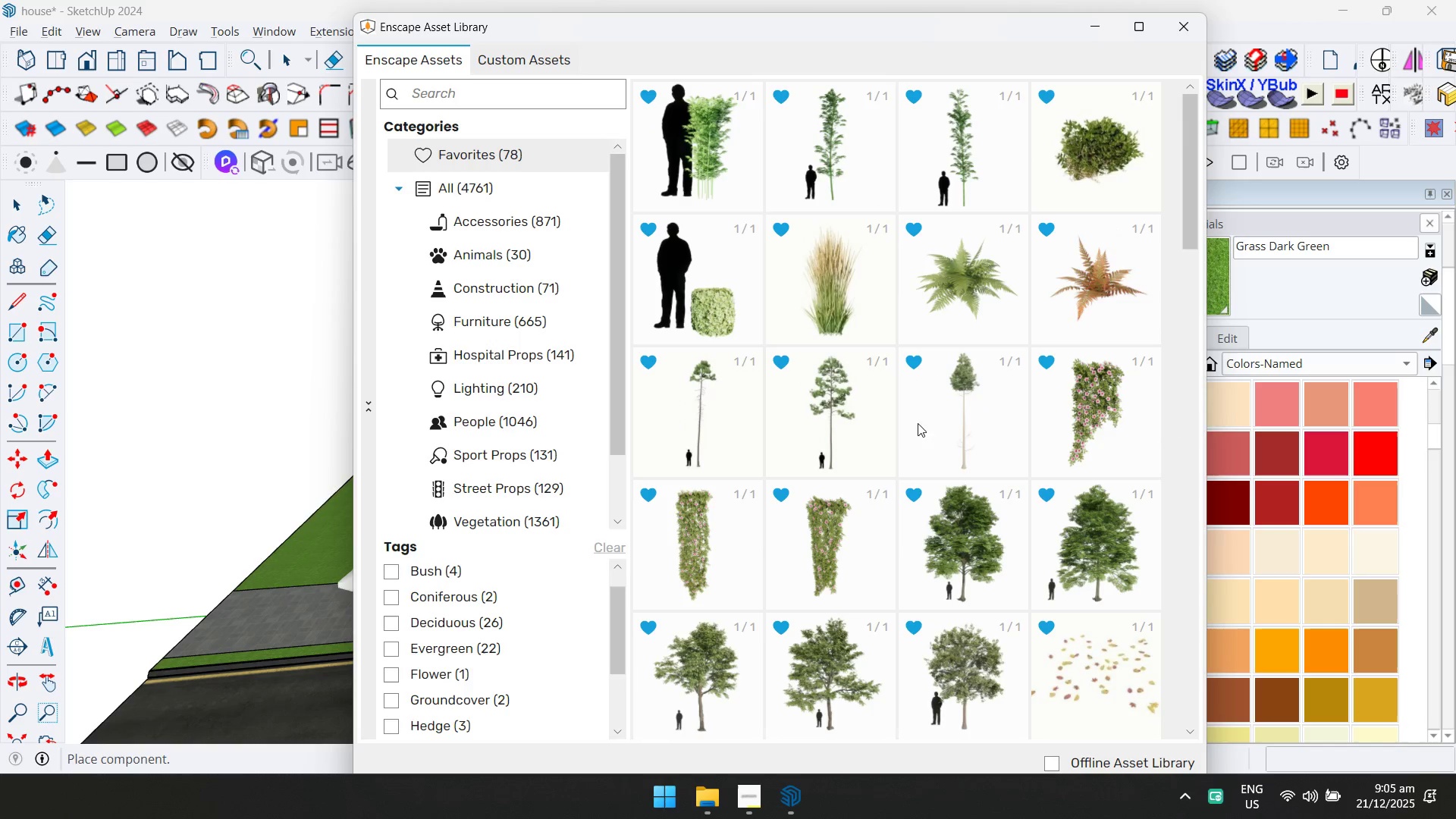 
scroll: coordinate [881, 445], scroll_direction: down, amount: 13.0
 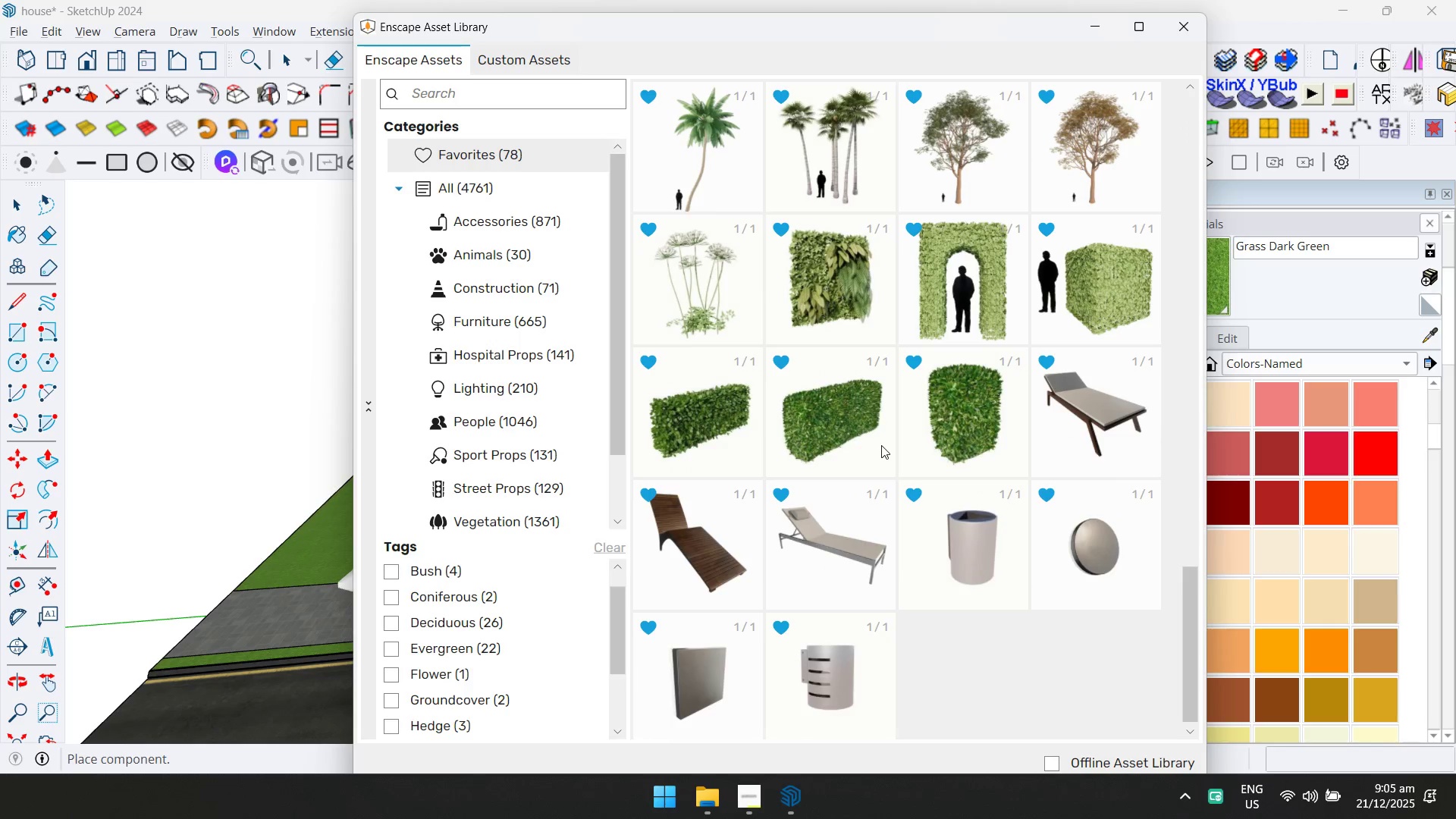 
scroll: coordinate [974, 352], scroll_direction: up, amount: 5.0
 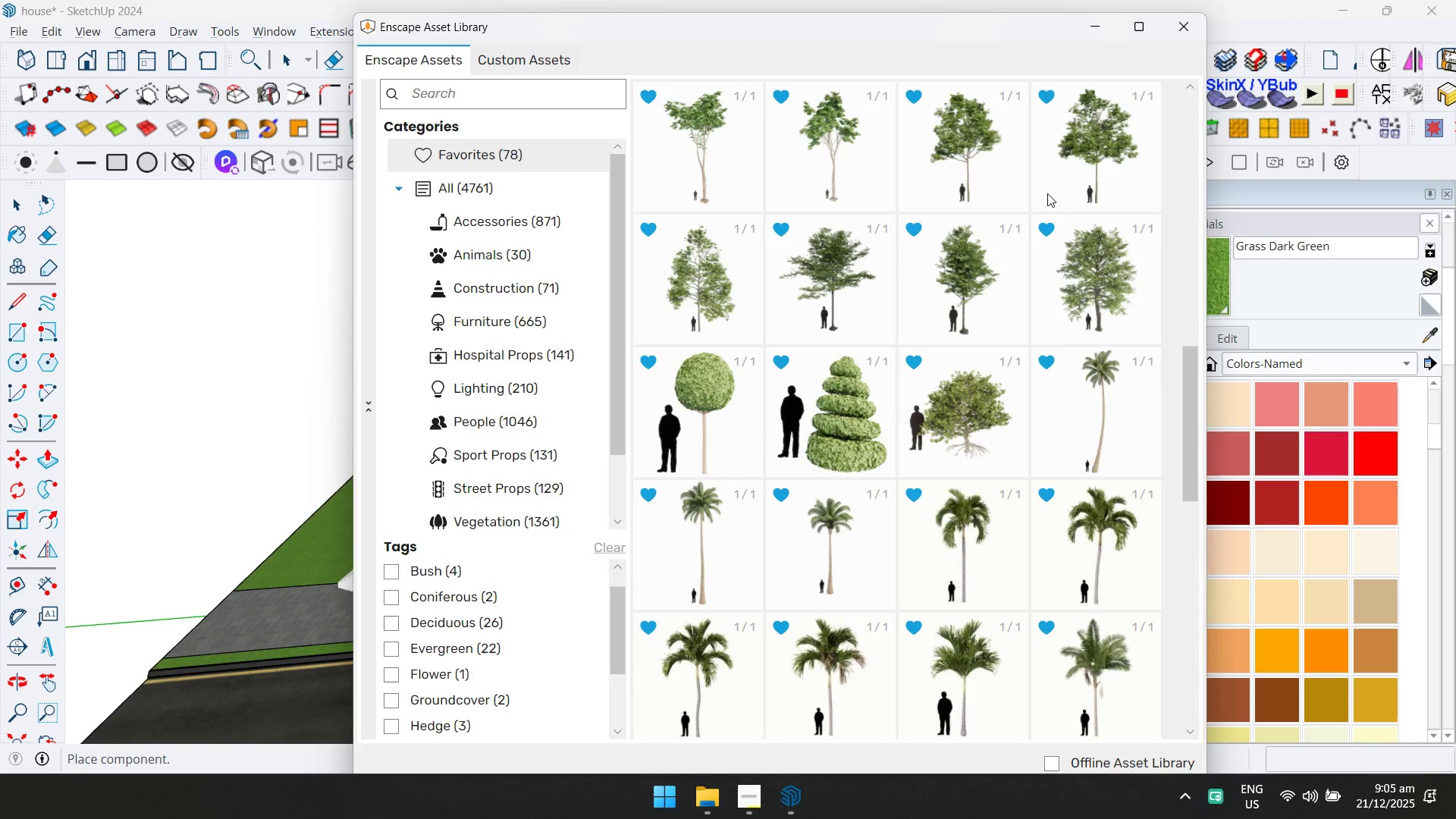 
wait(6.92)
 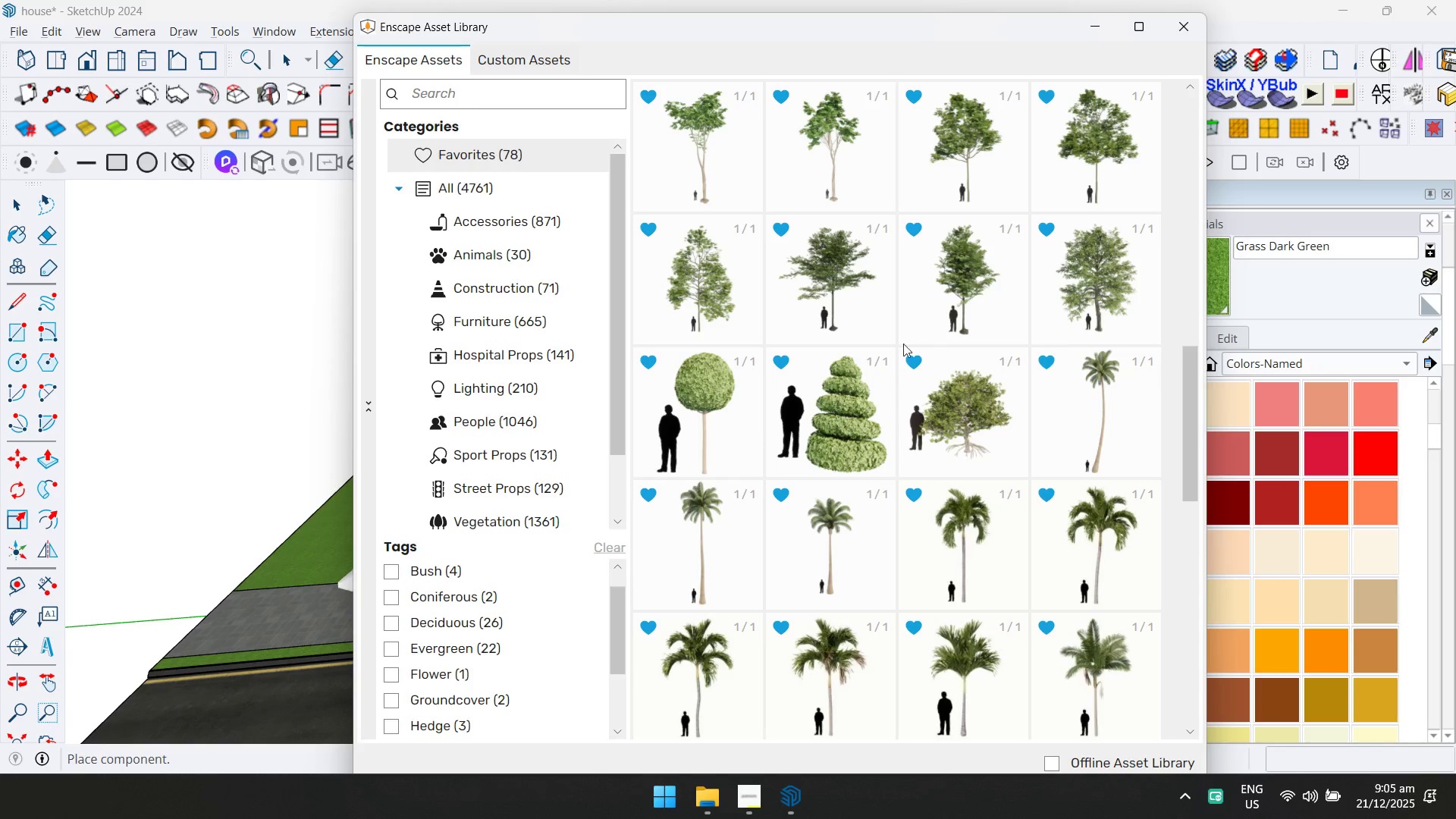 
double_click([977, 316])
 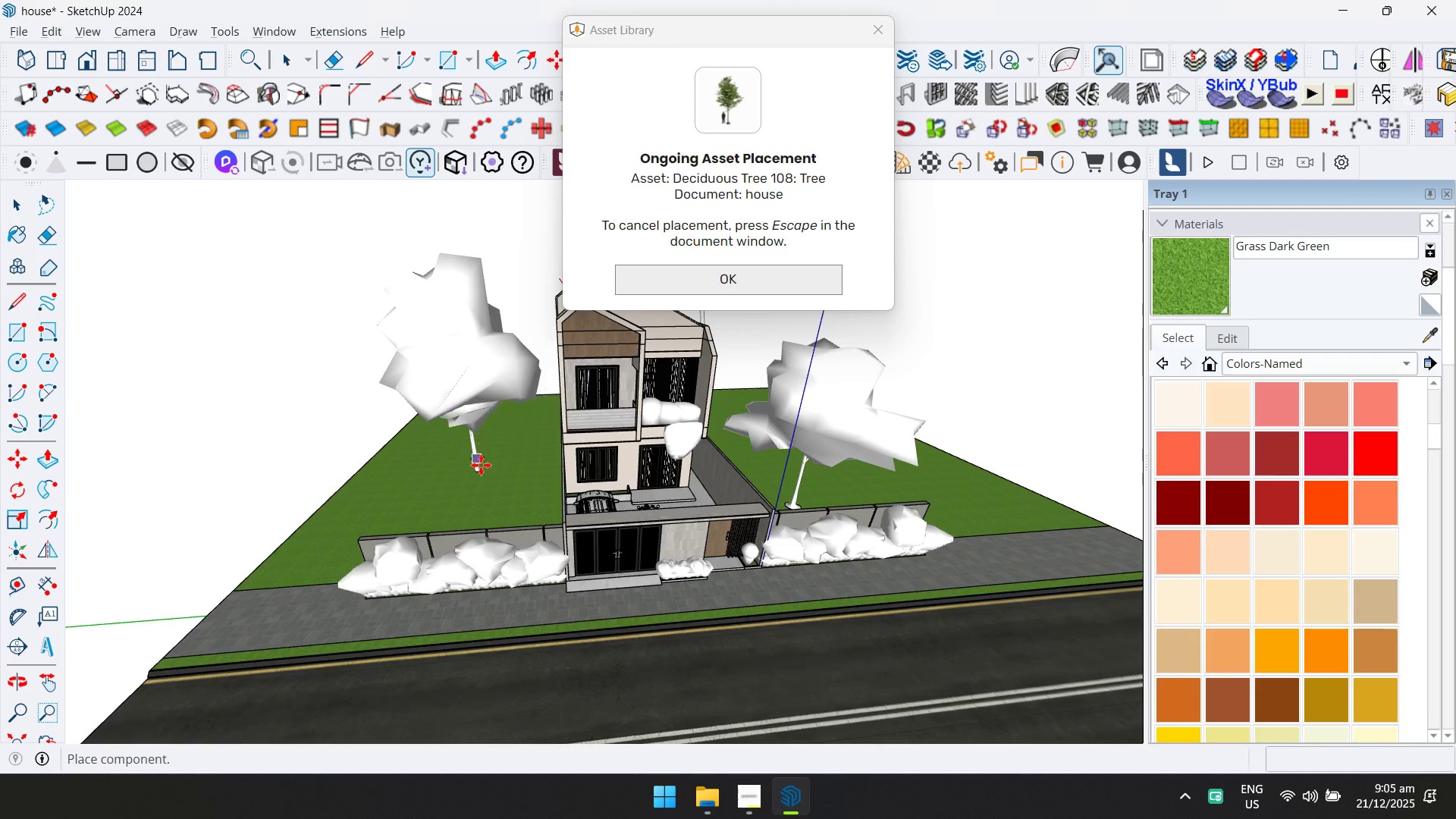 
scroll: coordinate [498, 507], scroll_direction: up, amount: 1.0
 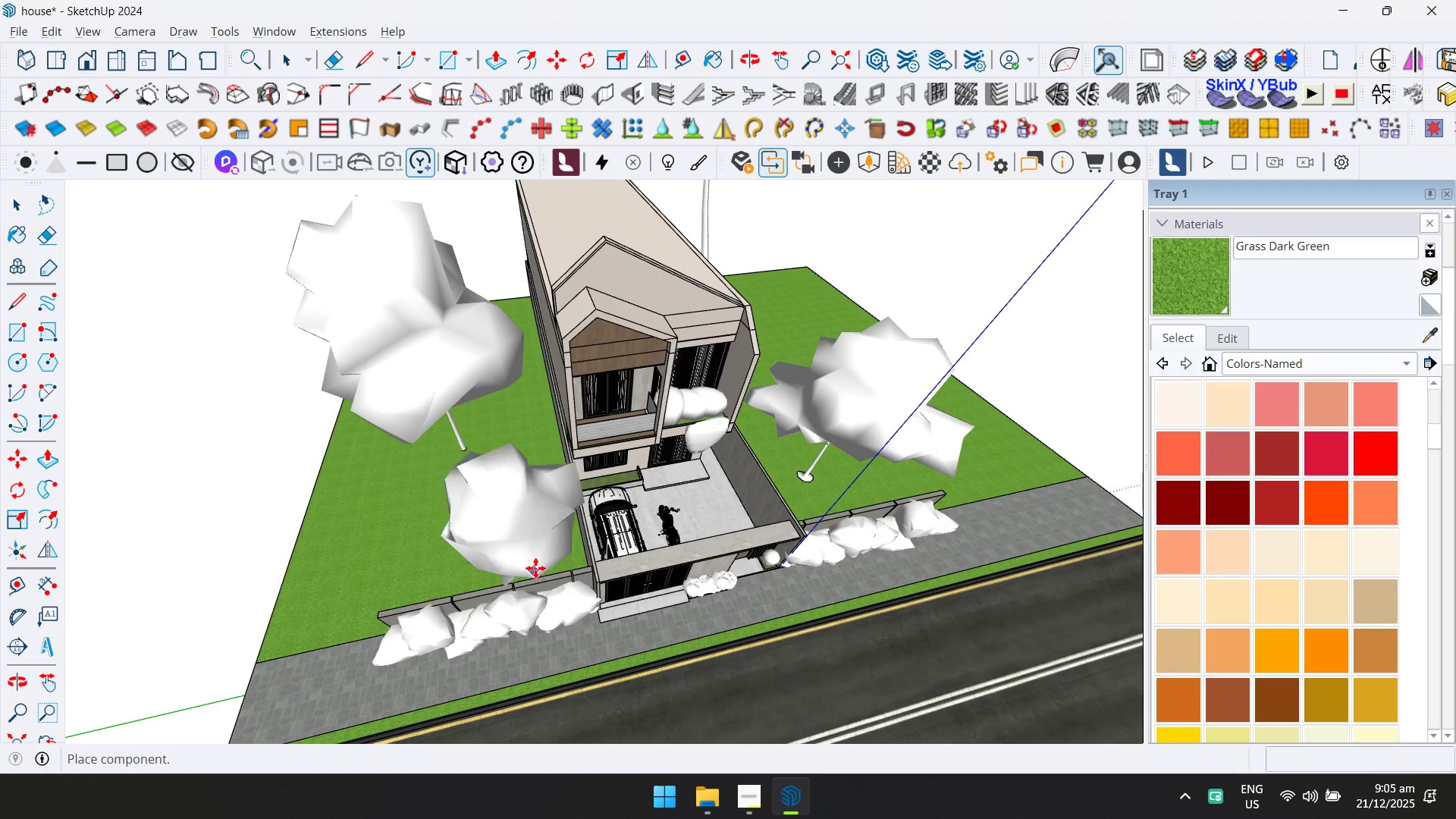 
left_click([520, 570])
 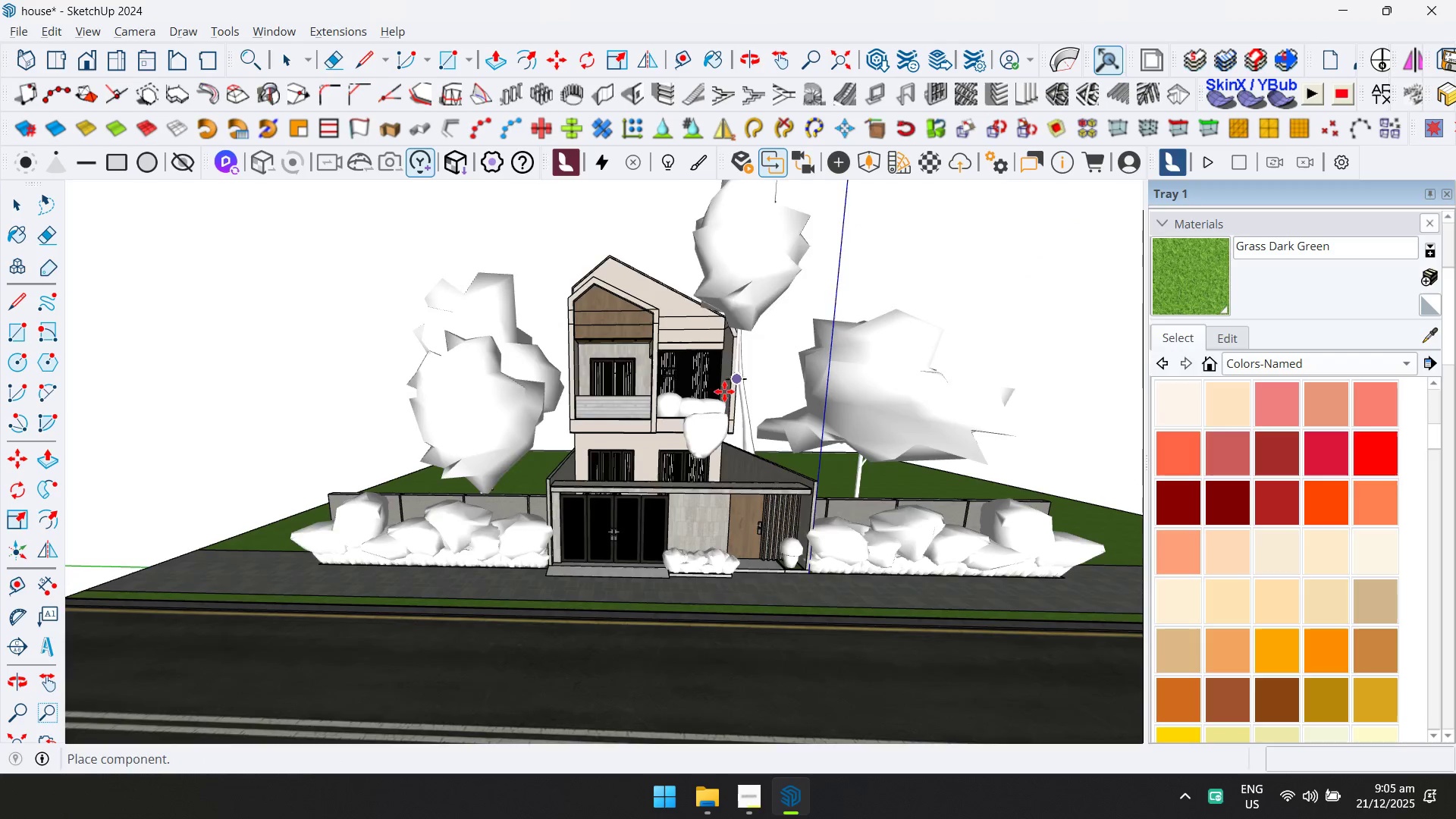 
hold_key(key=ShiftLeft, duration=0.31)
 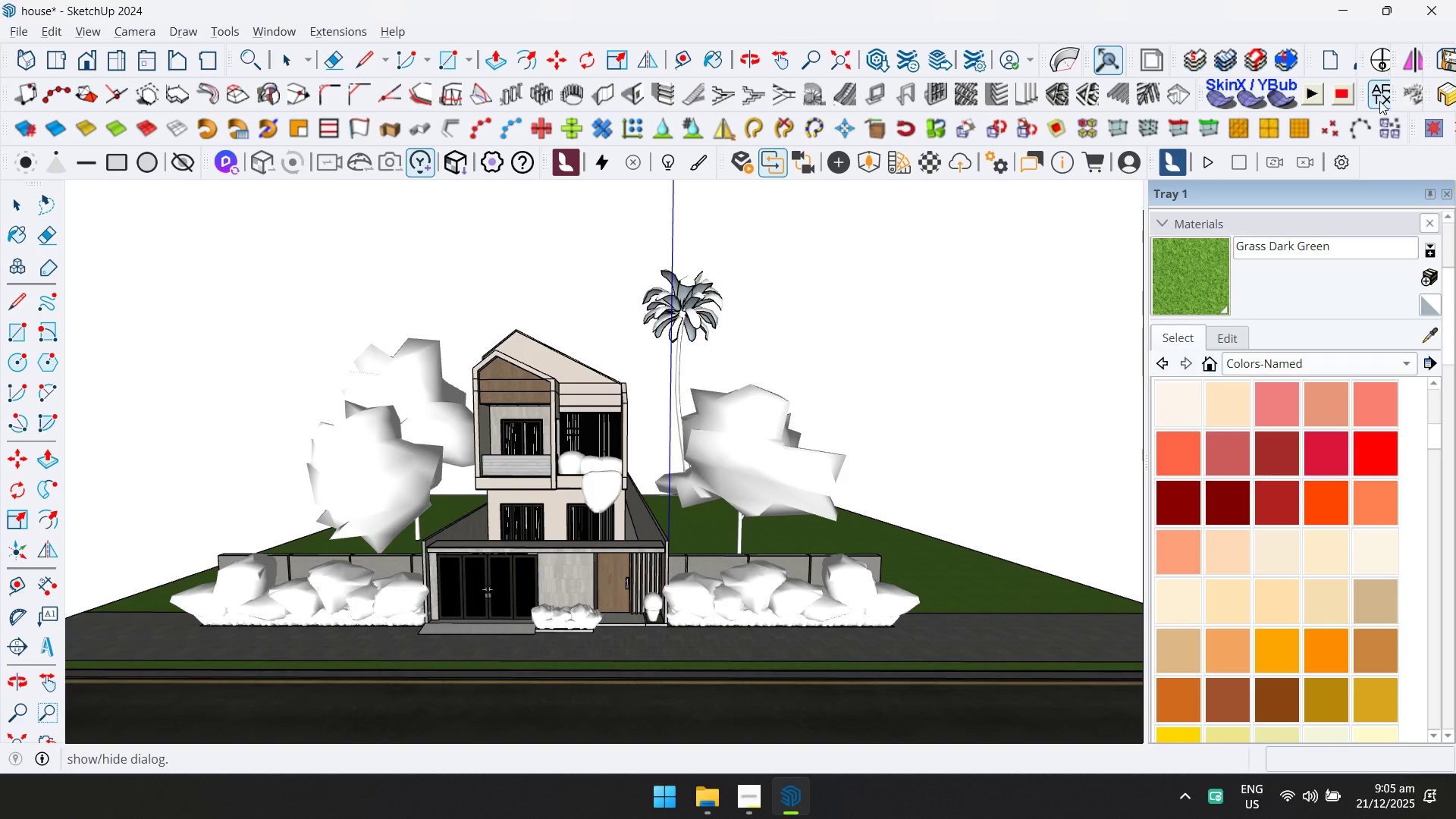 
left_click([876, 166])
 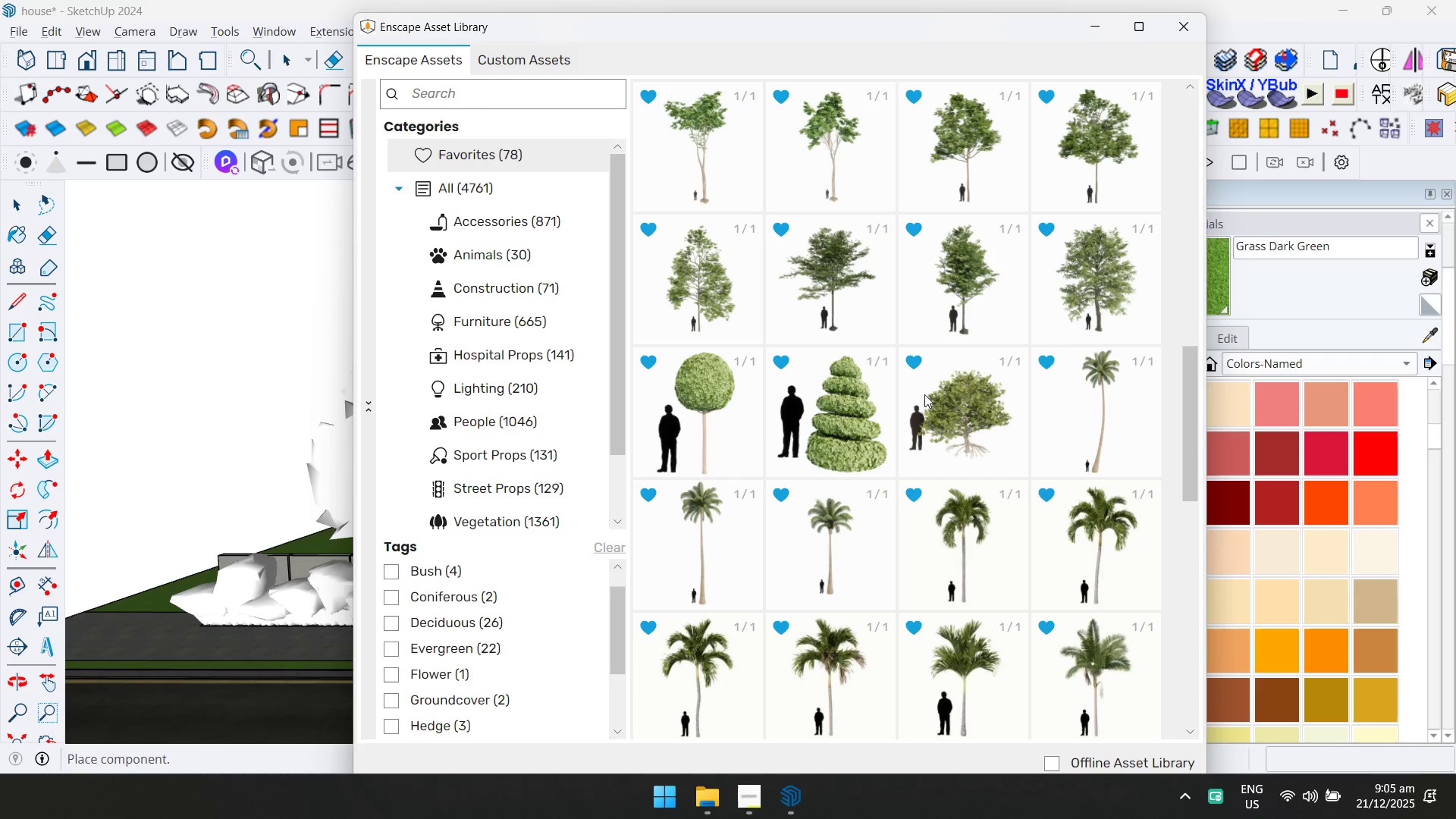 
scroll: coordinate [927, 394], scroll_direction: up, amount: 2.0
 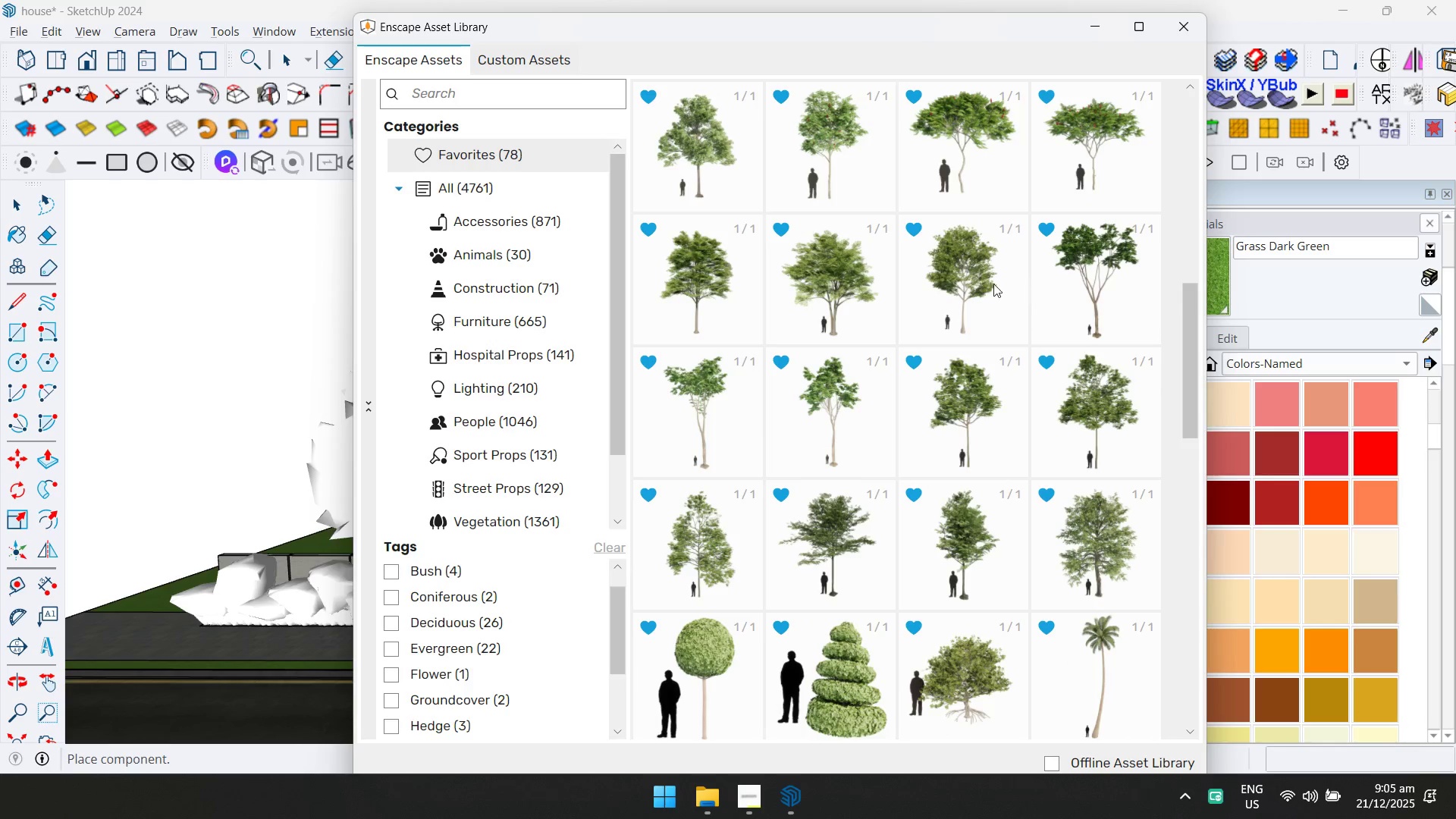 
left_click([1128, 169])
 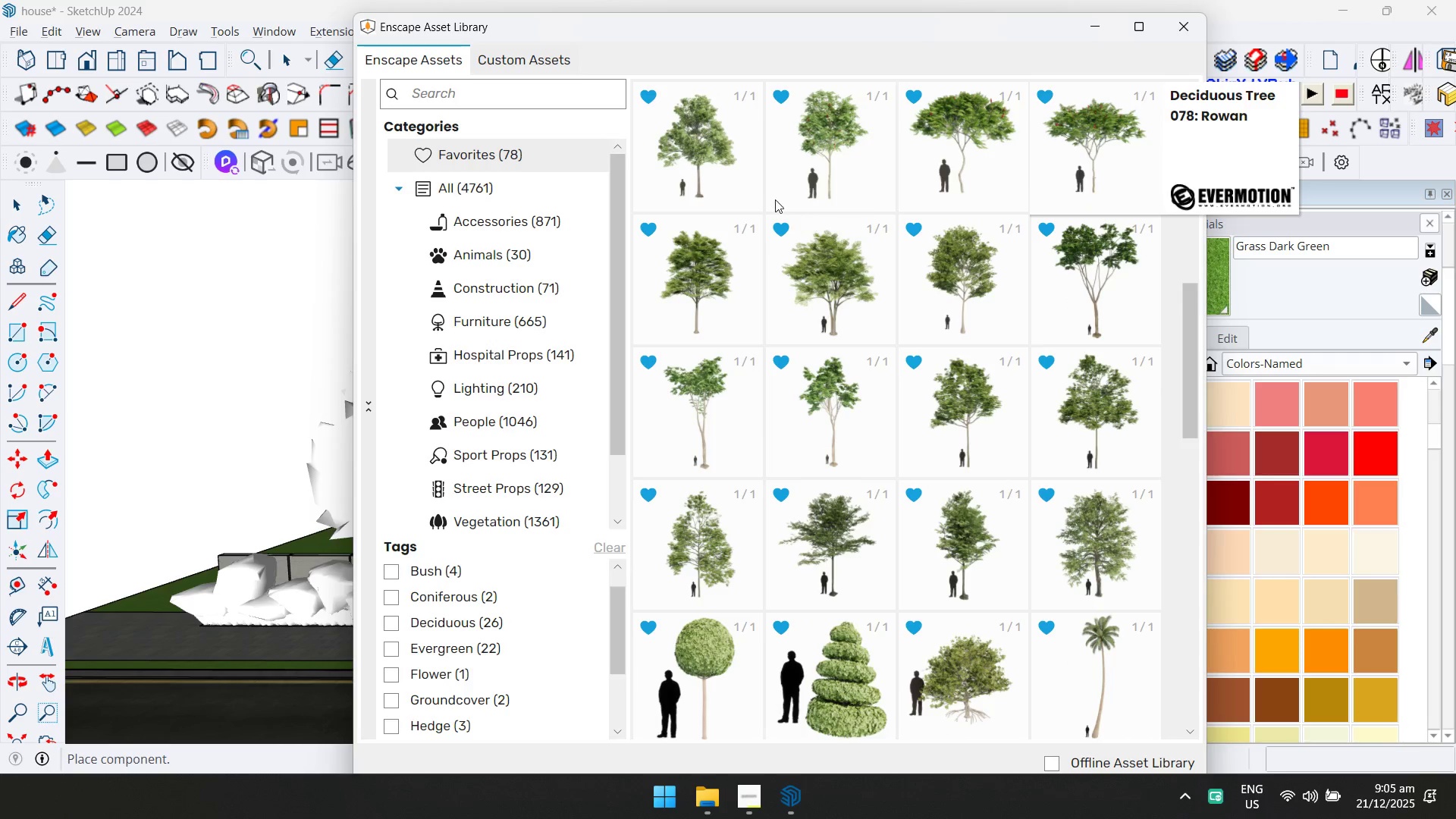 
left_click([725, 178])
 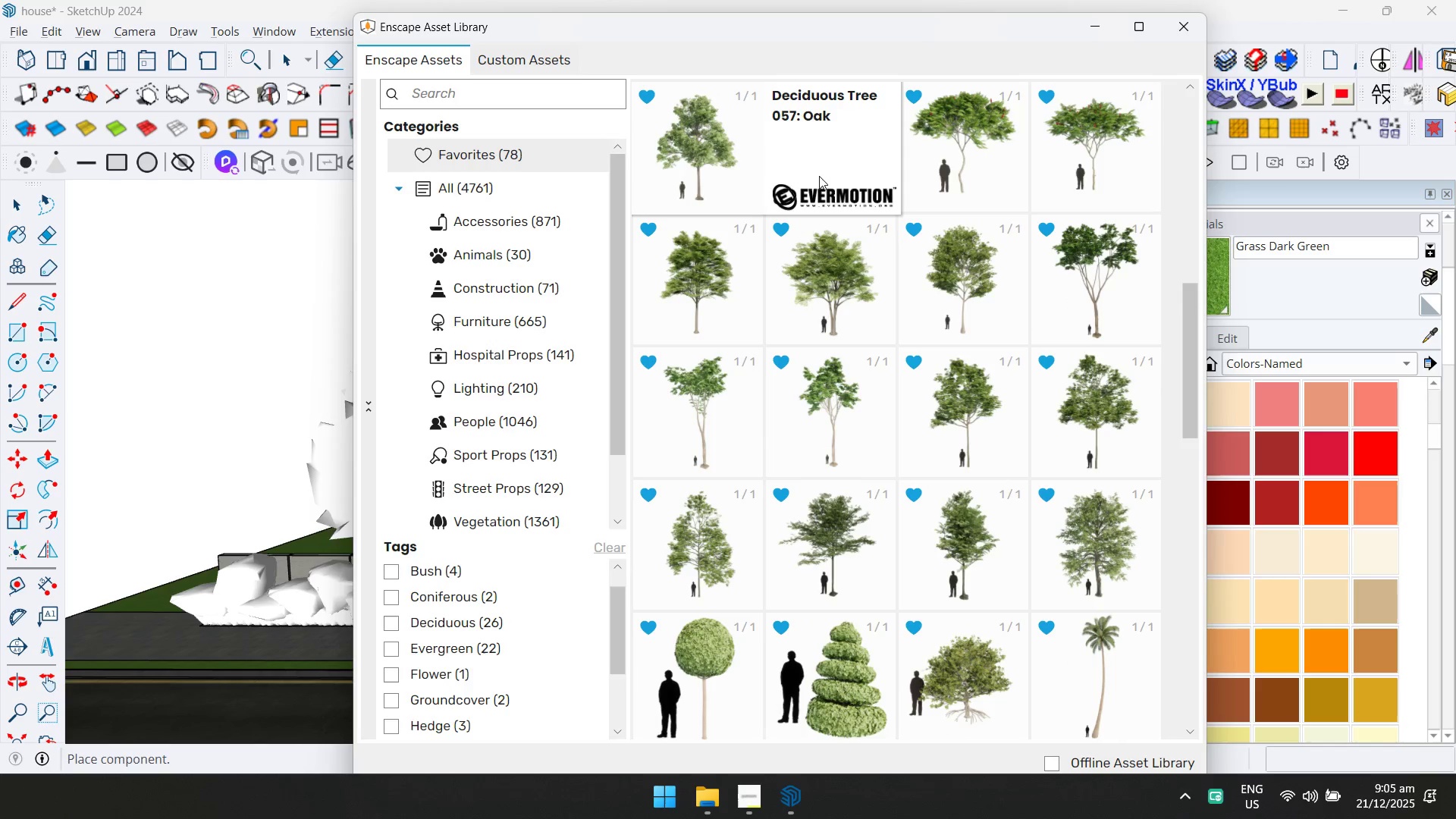 
left_click([722, 176])
 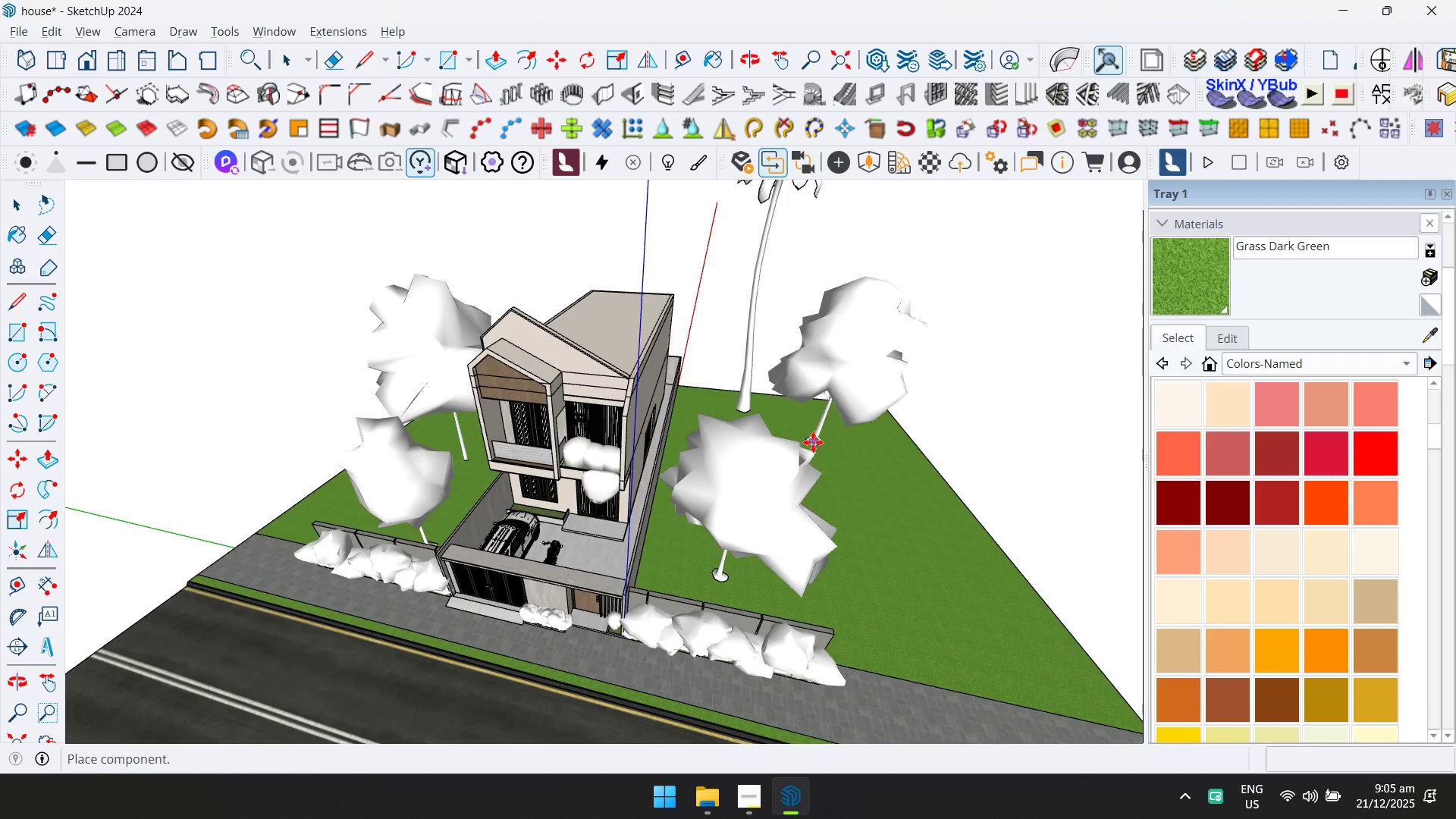 
key(Shift+ShiftLeft)
 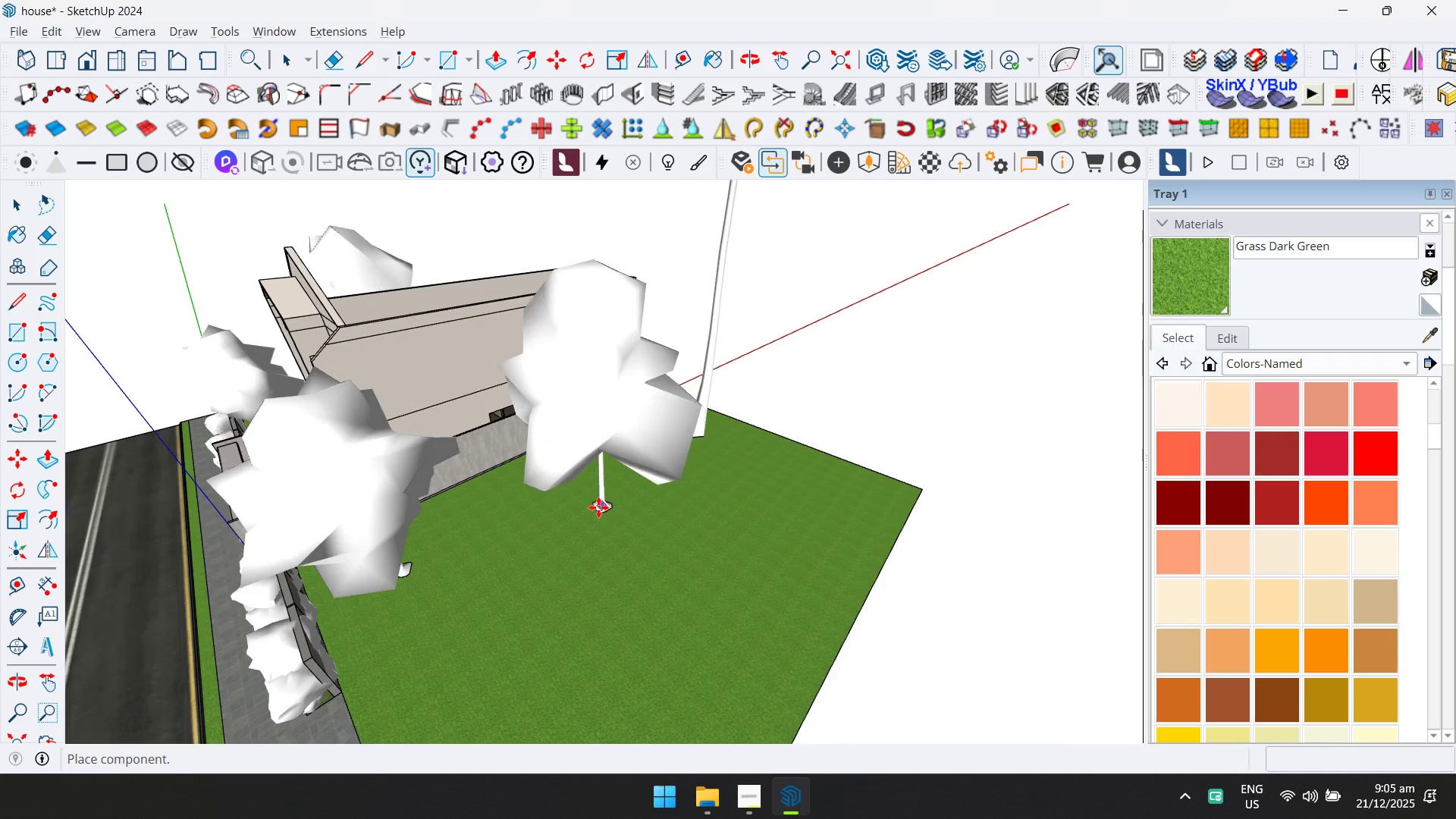 
left_click([583, 495])
 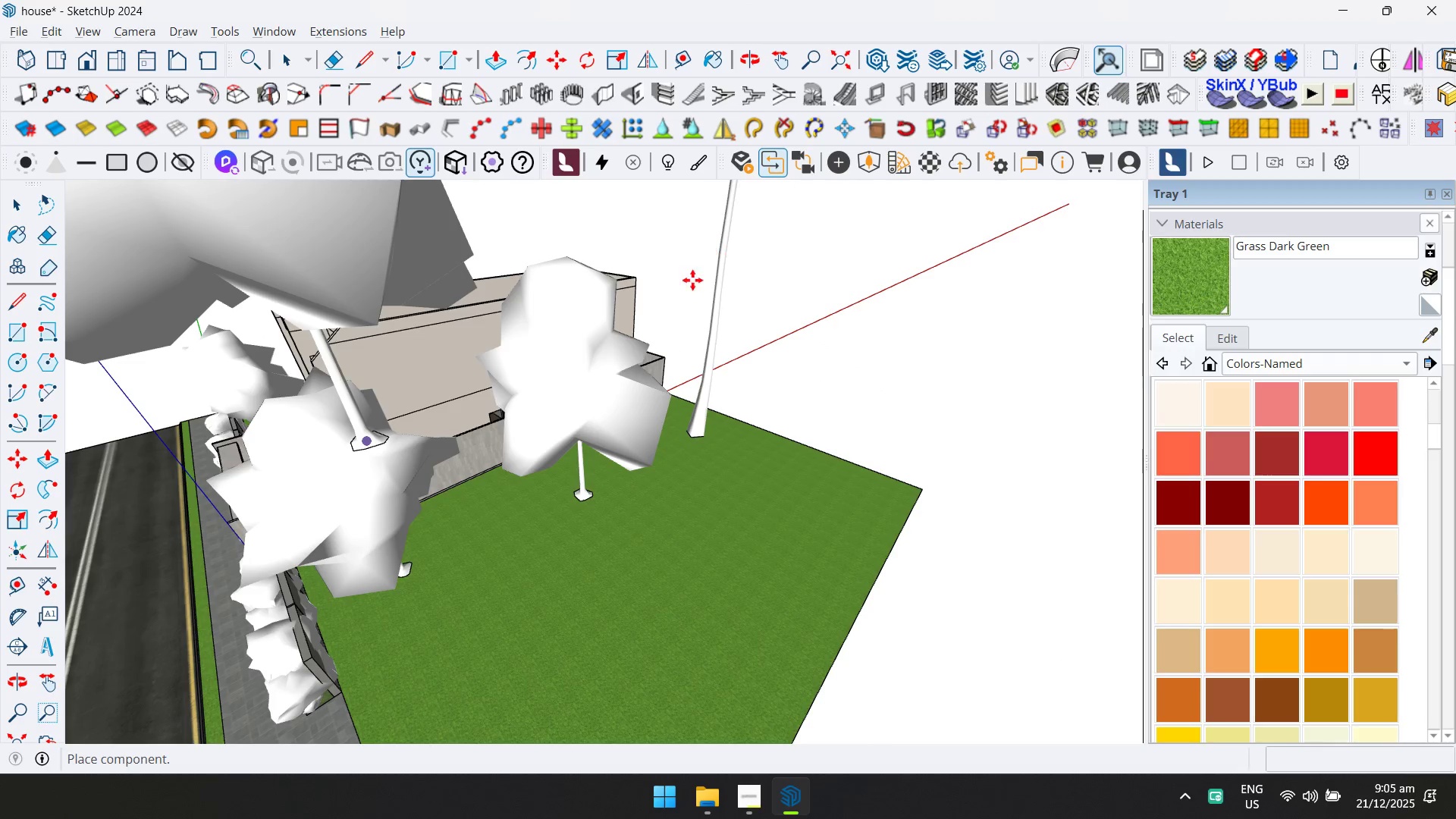 
scroll: coordinate [510, 423], scroll_direction: down, amount: 4.0
 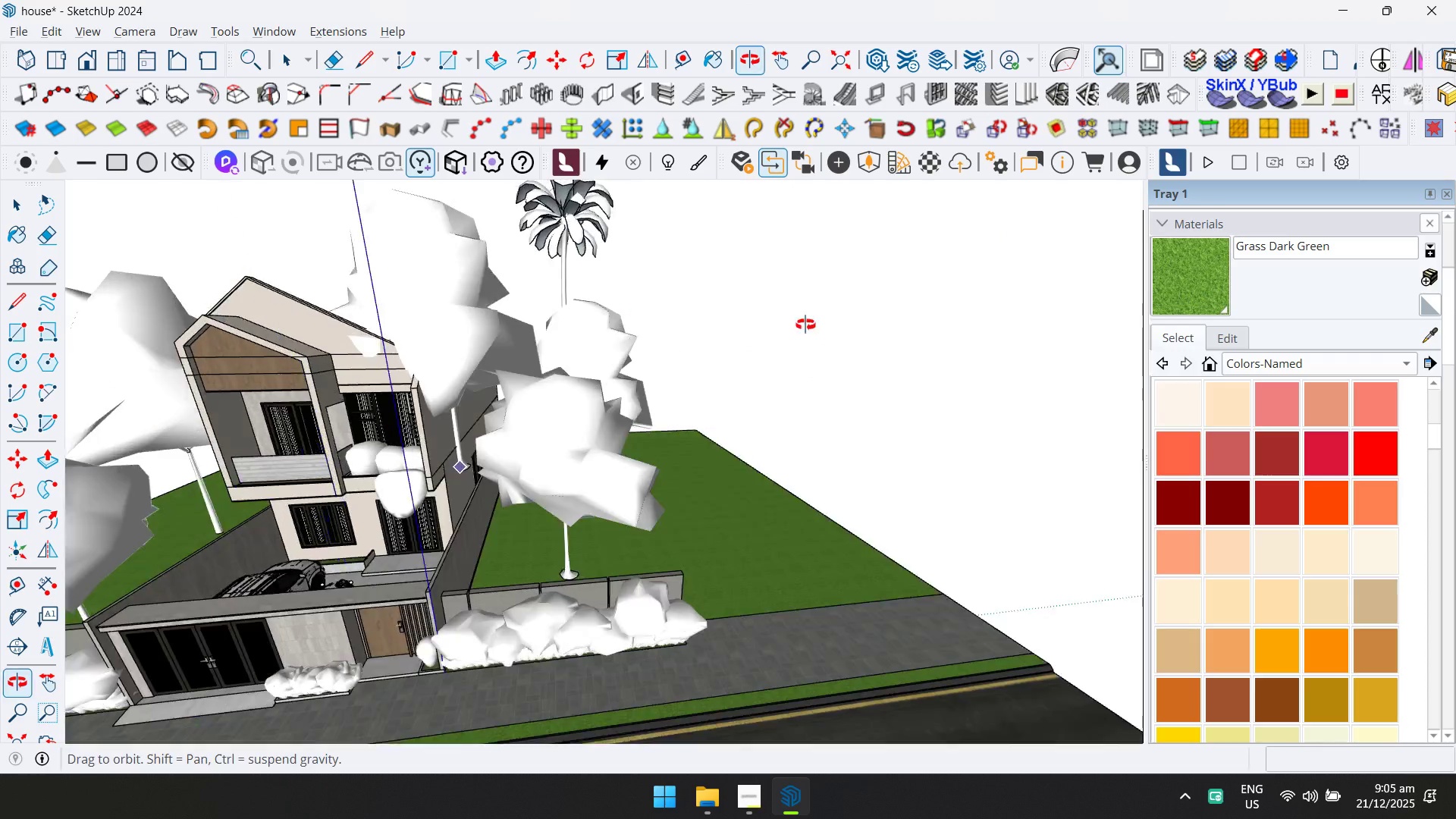 
key(Shift+ShiftLeft)
 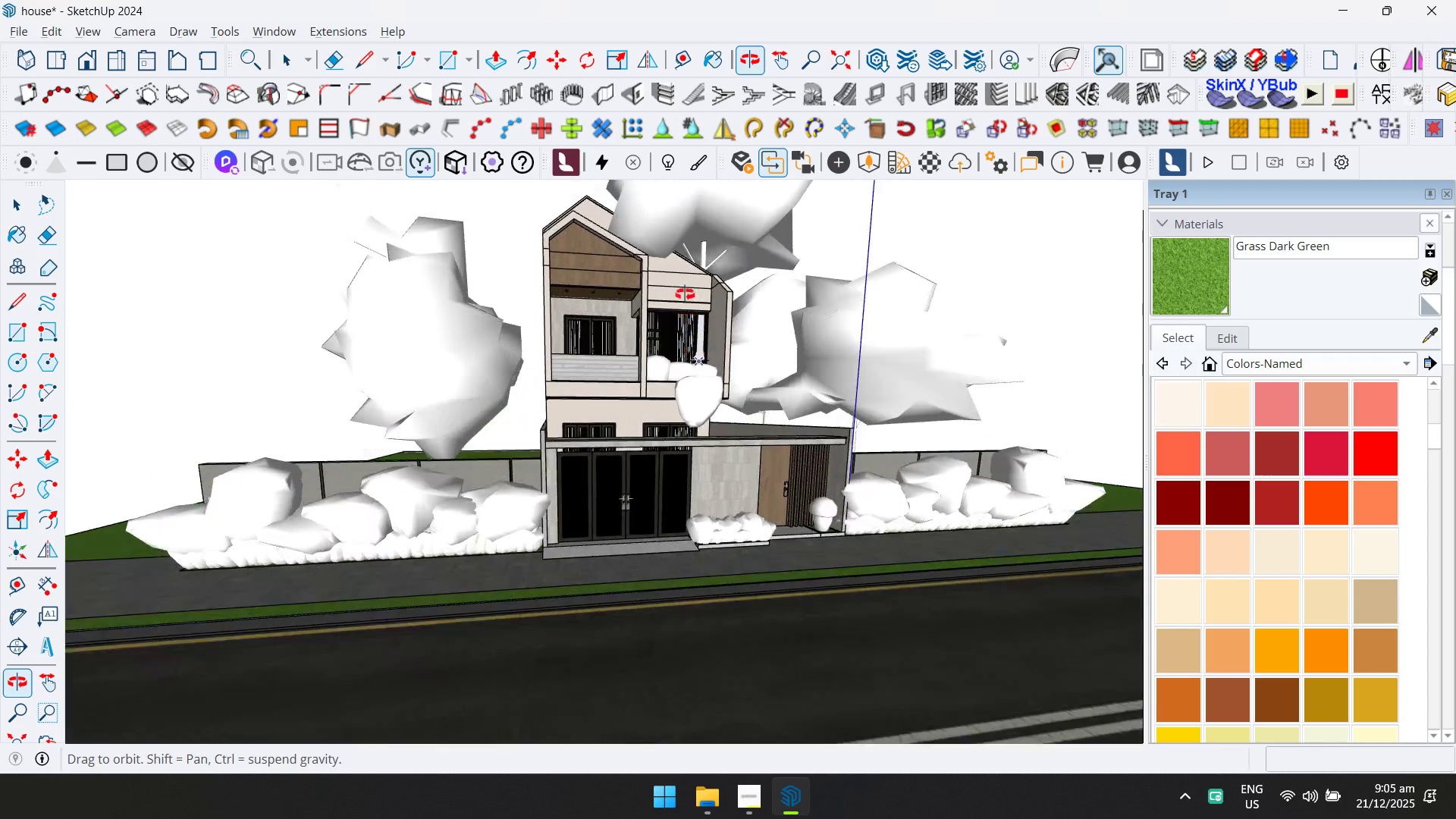 
hold_key(key=ShiftLeft, duration=0.33)
 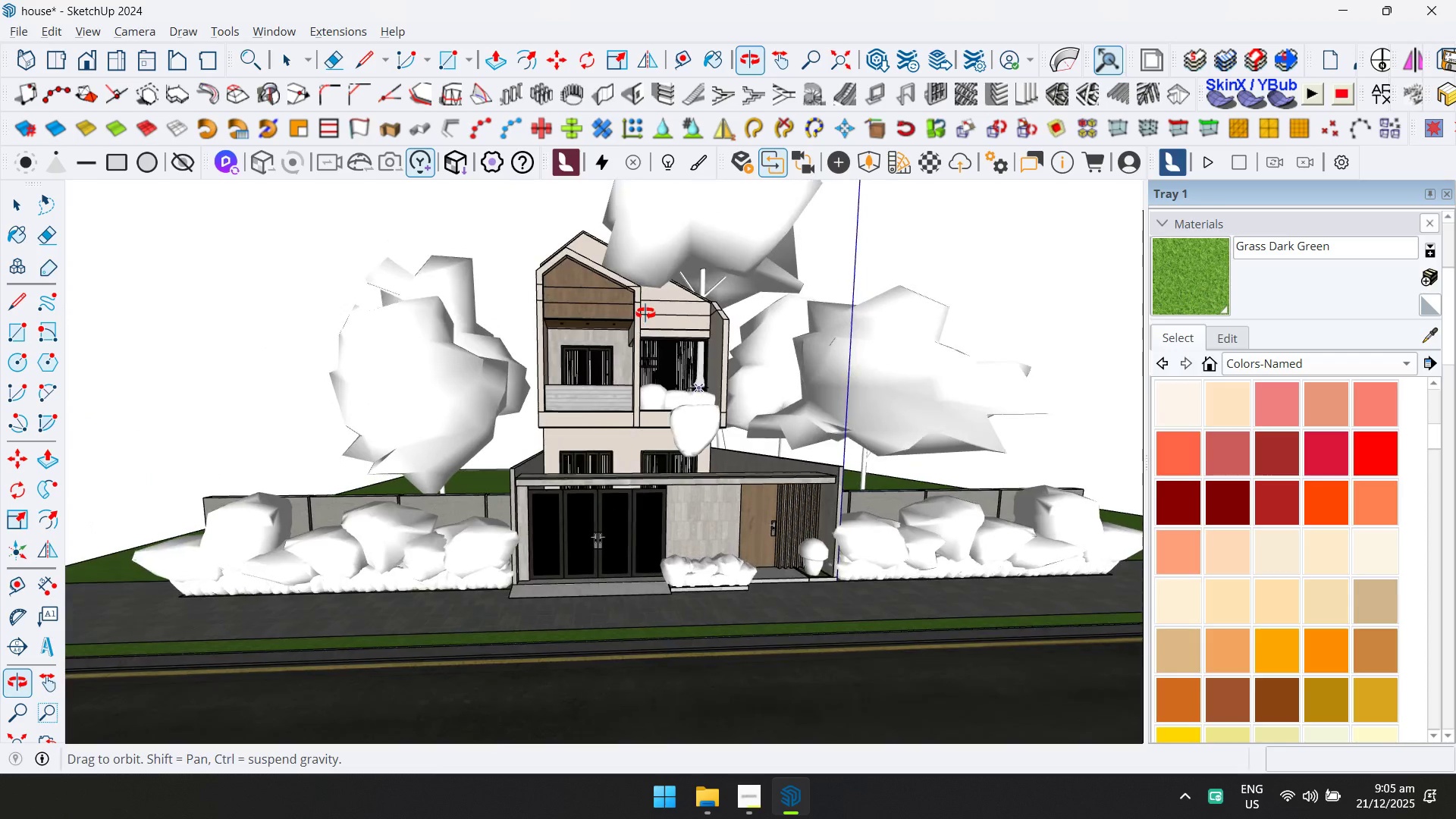 
key(Space)
 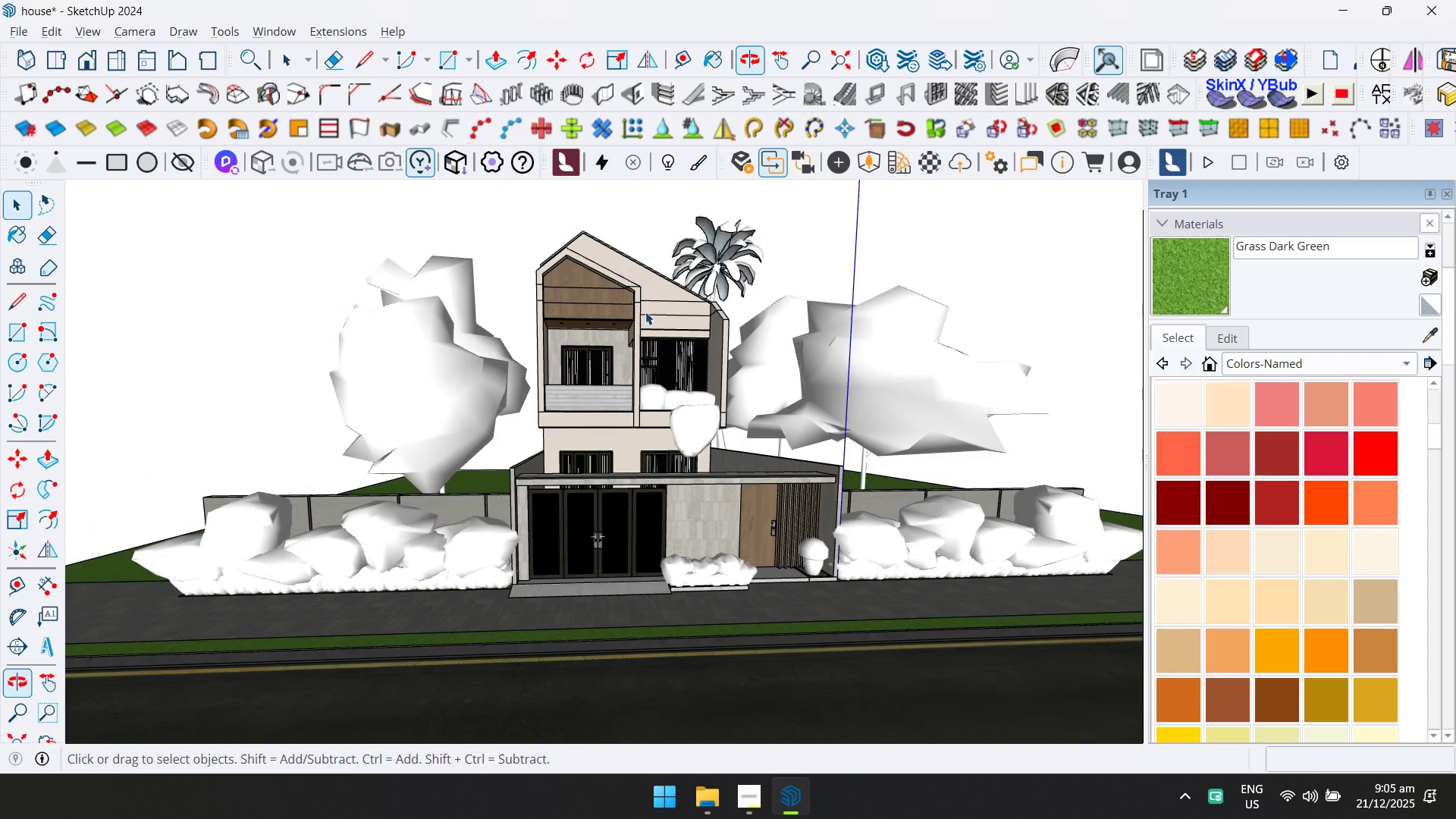 
key(Escape)
 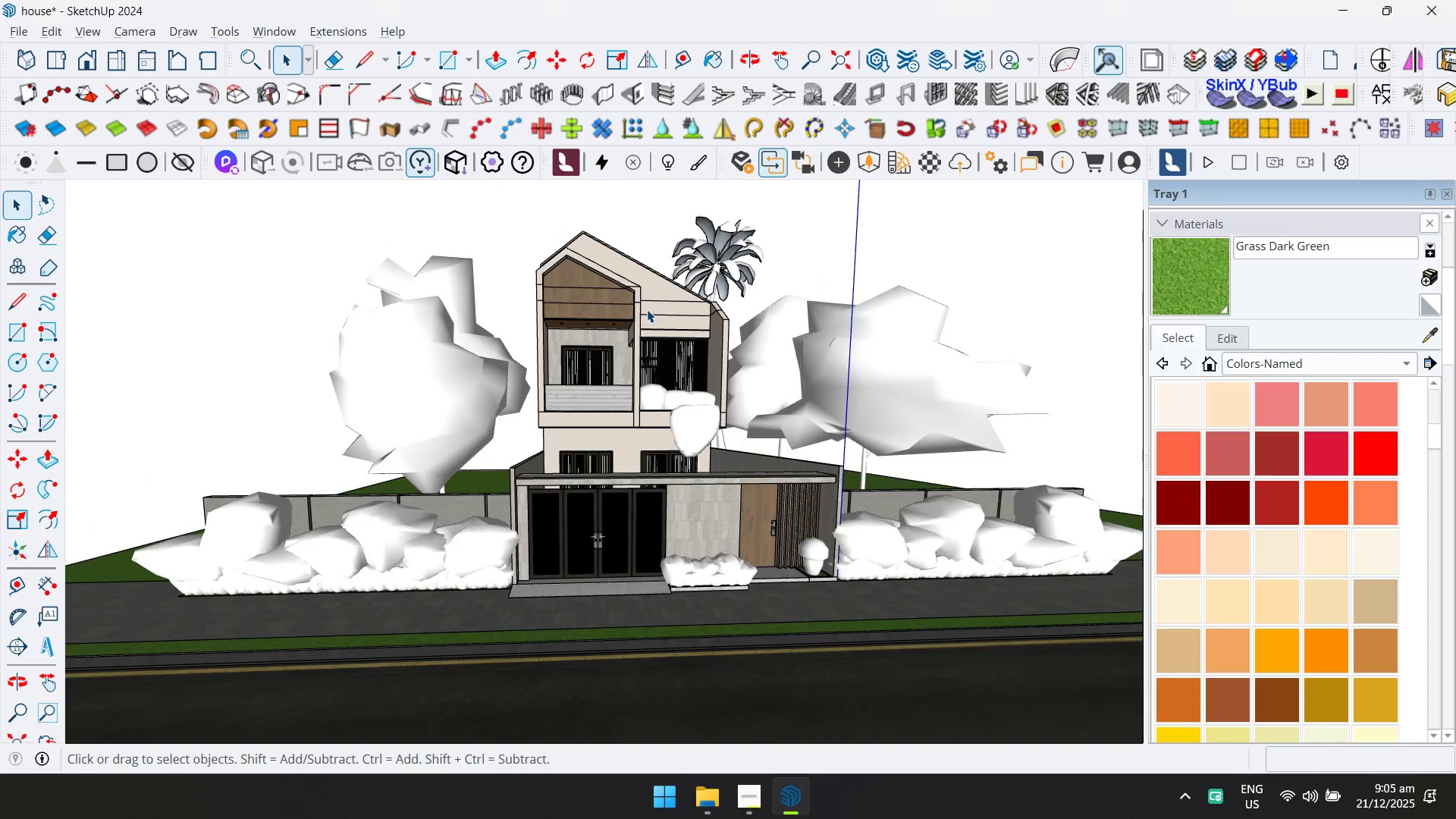 
hold_key(key=ShiftLeft, duration=0.31)
 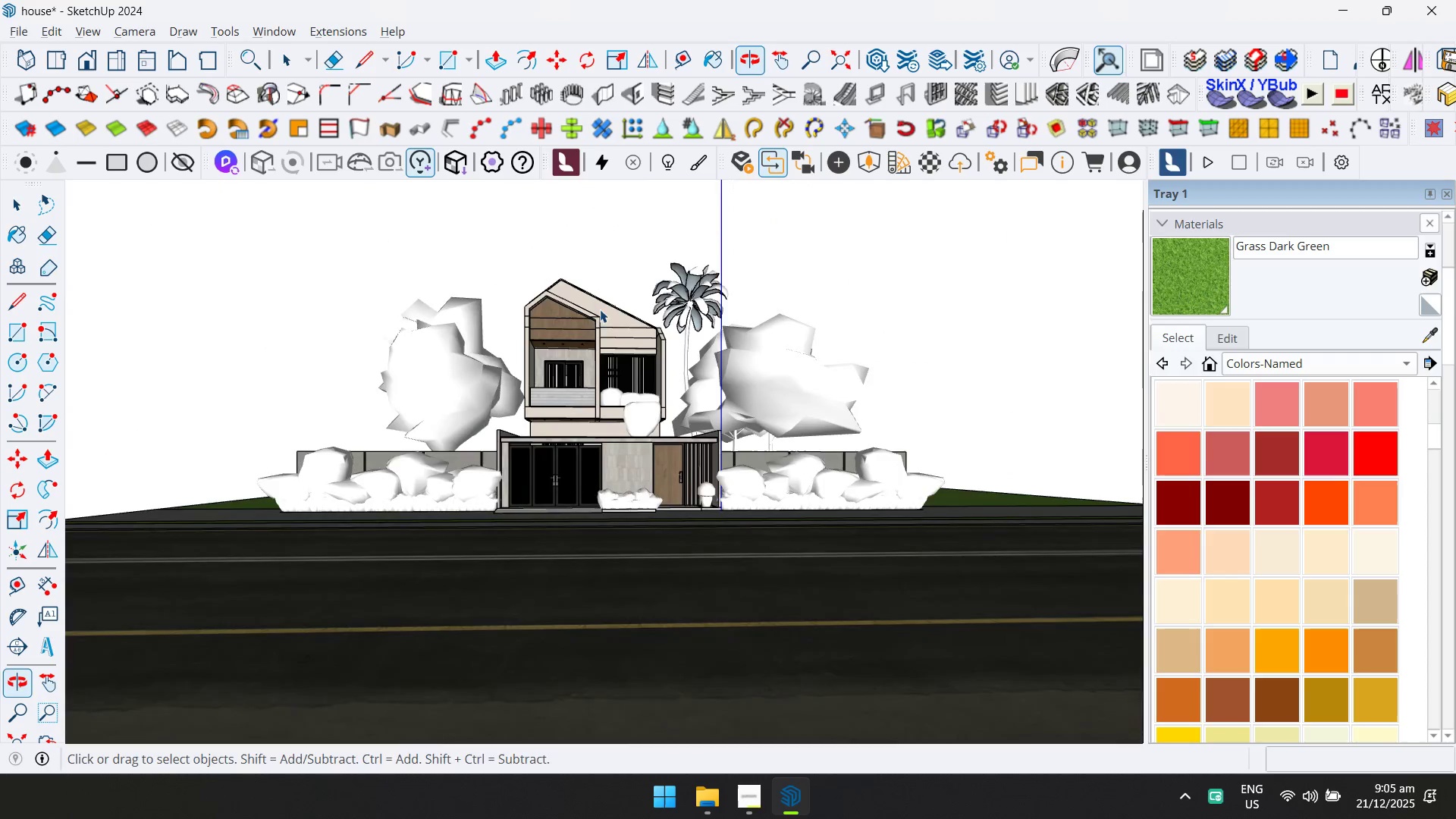 
scroll: coordinate [648, 315], scroll_direction: down, amount: 3.0
 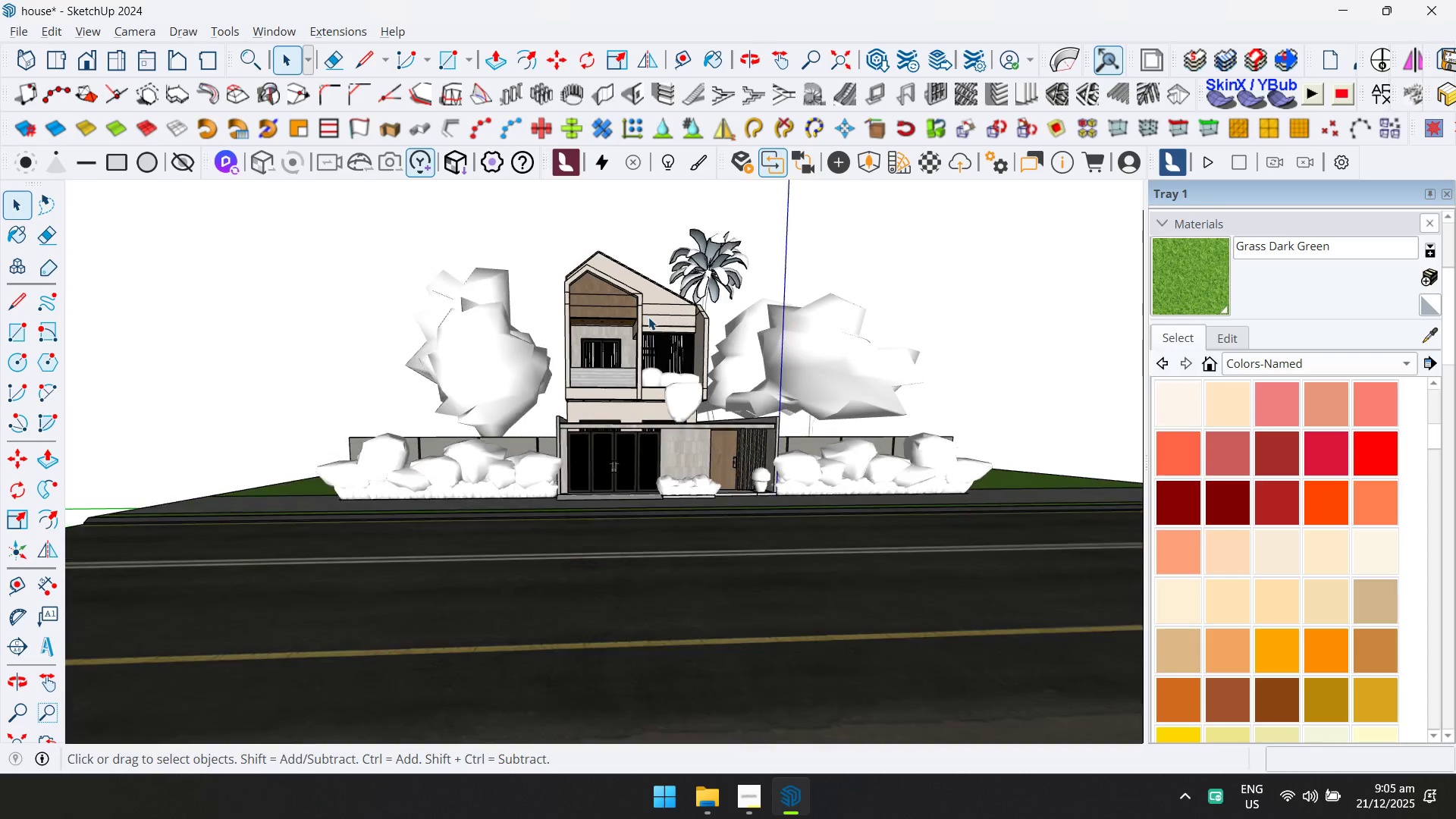 
key(Control+ControlLeft)
 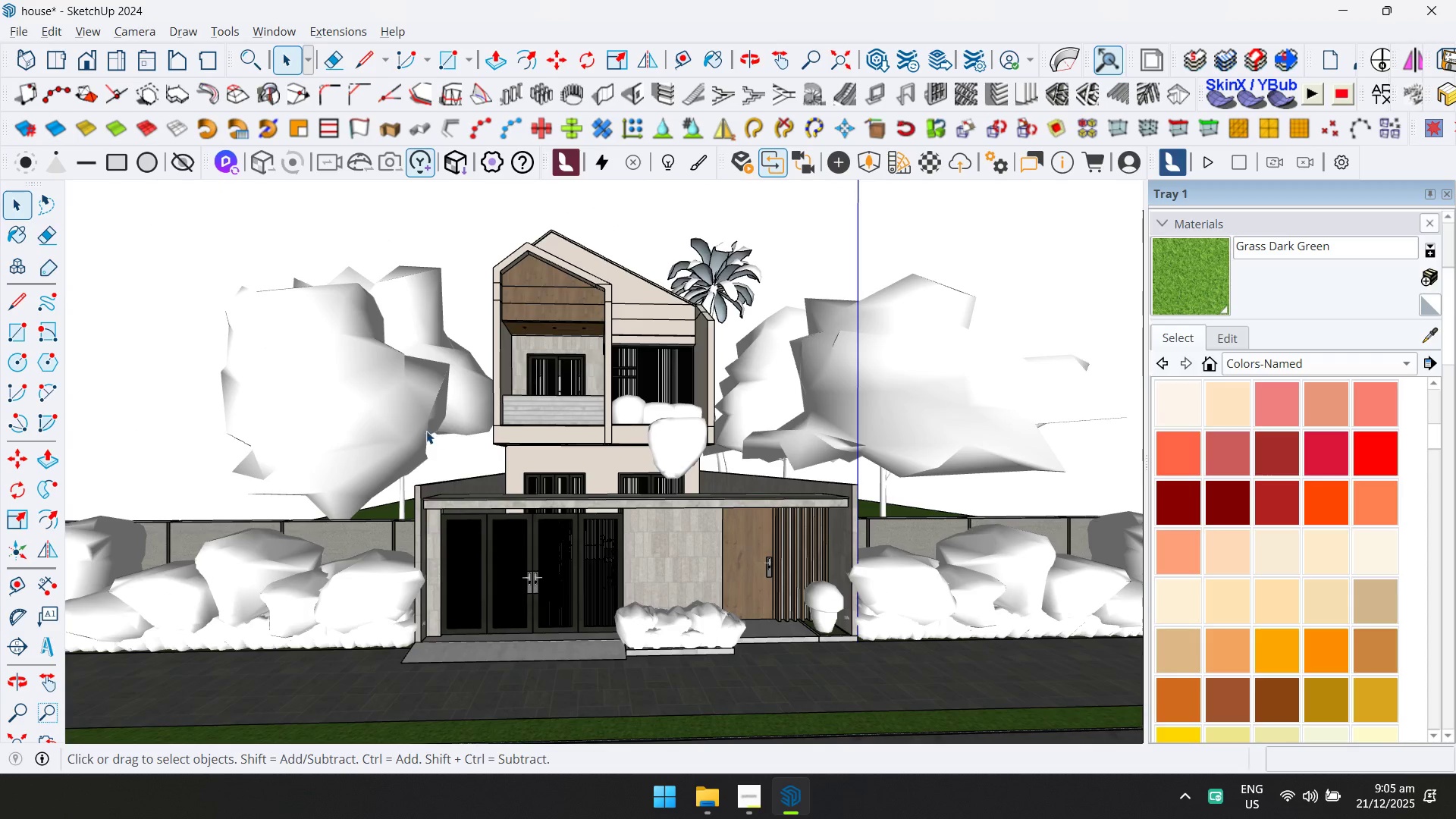 
scroll: coordinate [579, 381], scroll_direction: up, amount: 4.0
 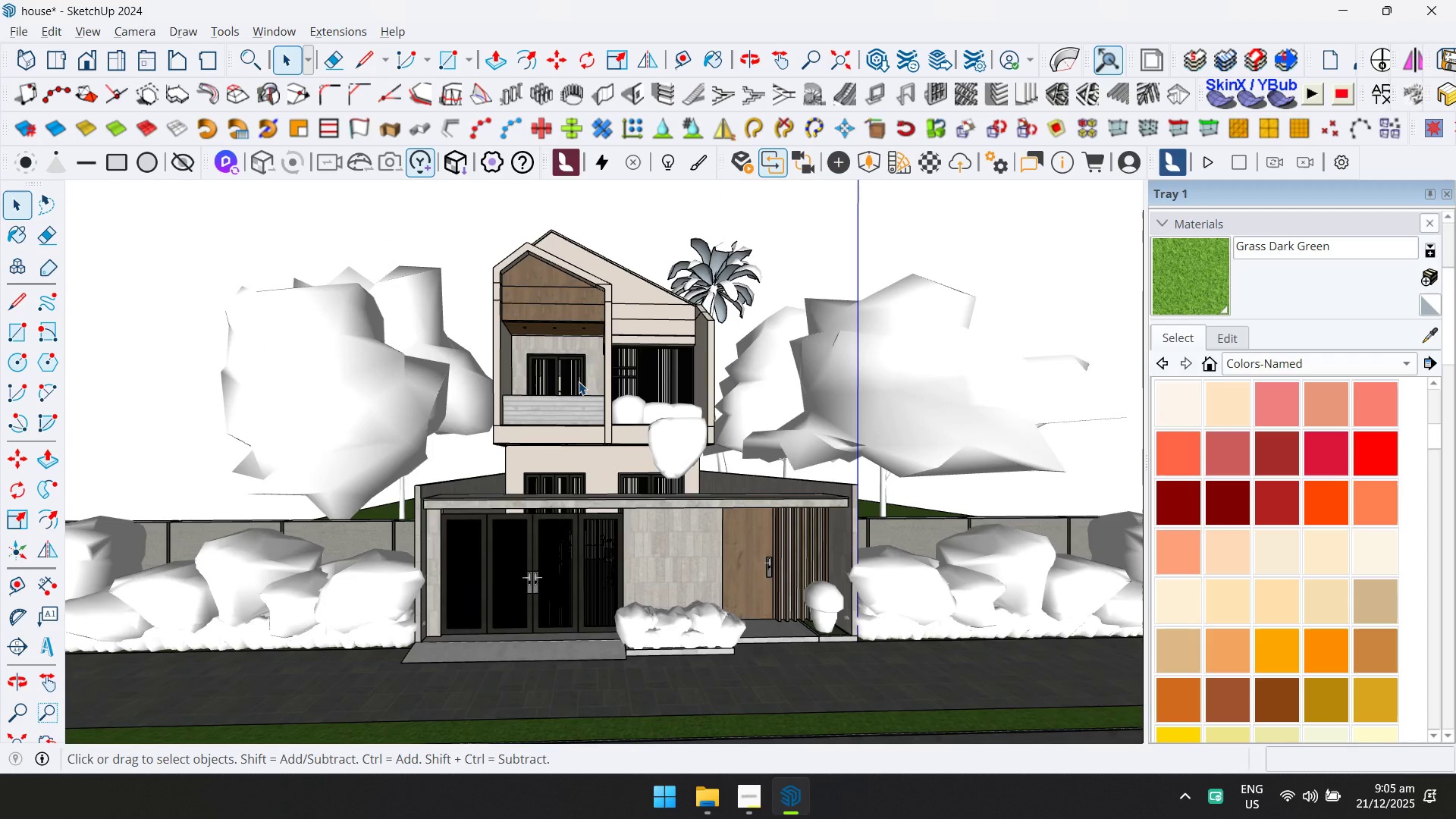 
left_click([362, 425])
 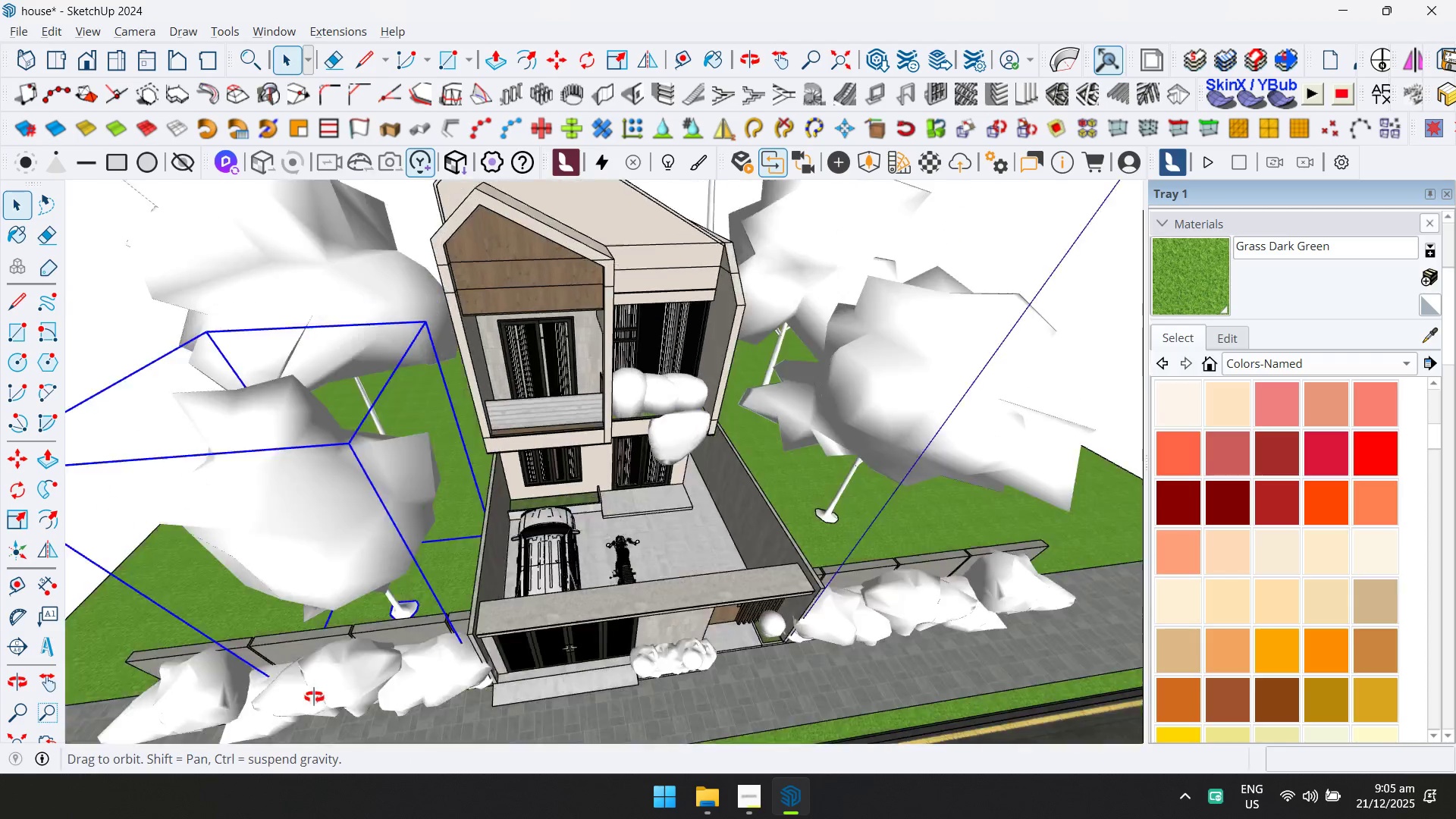 
key(Shift+ShiftLeft)
 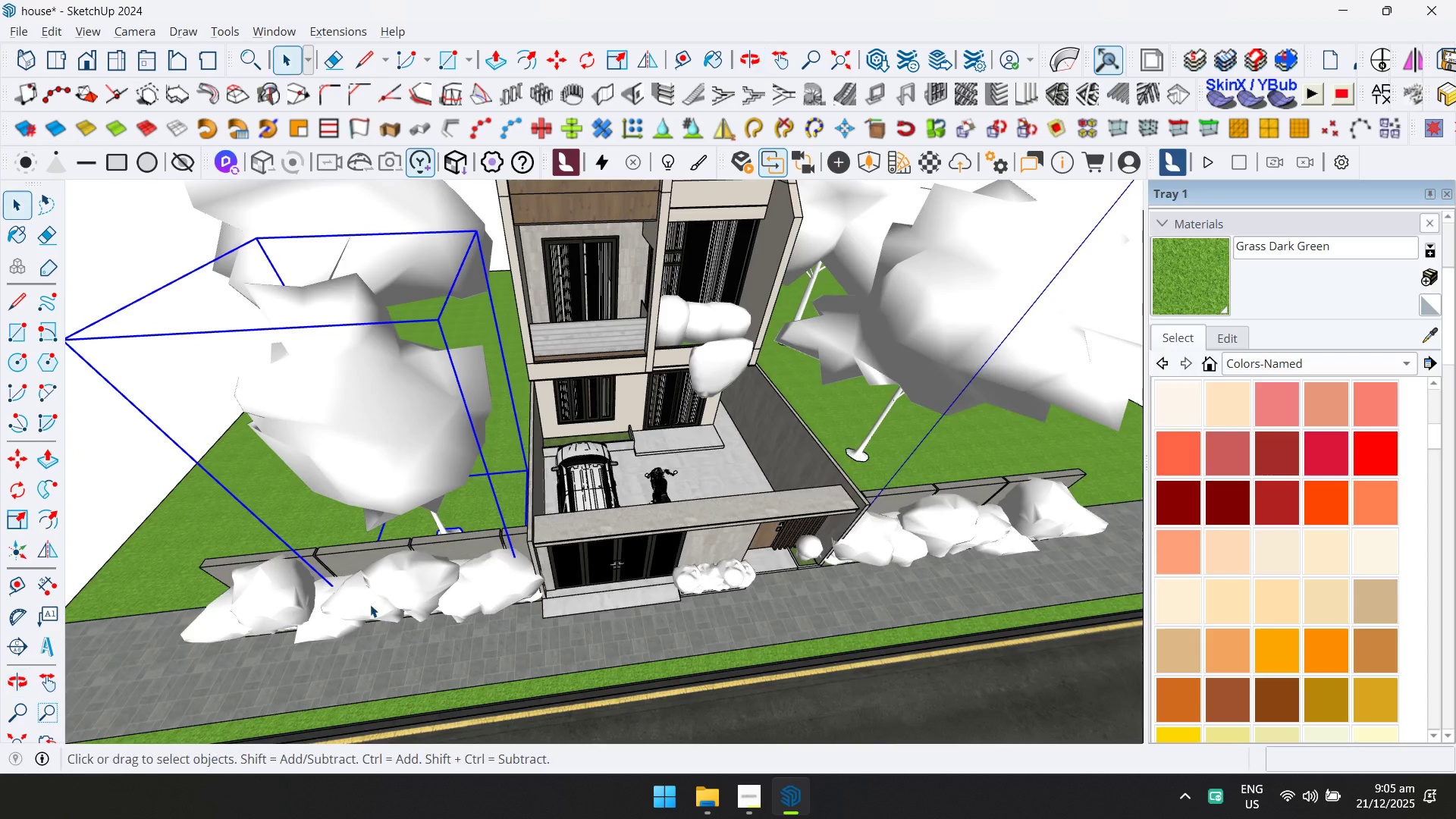 
key(M)
 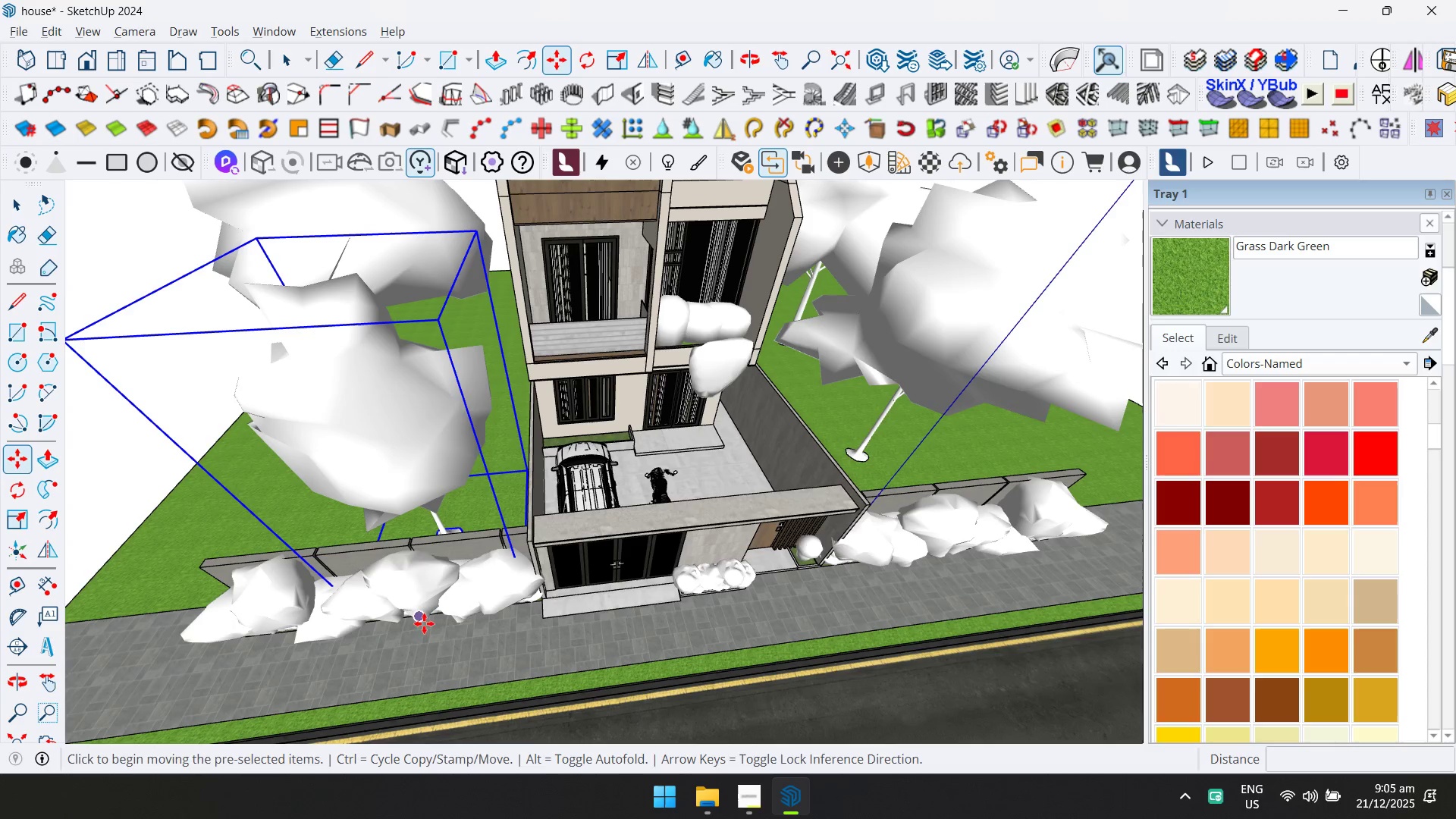 
left_click([435, 649])
 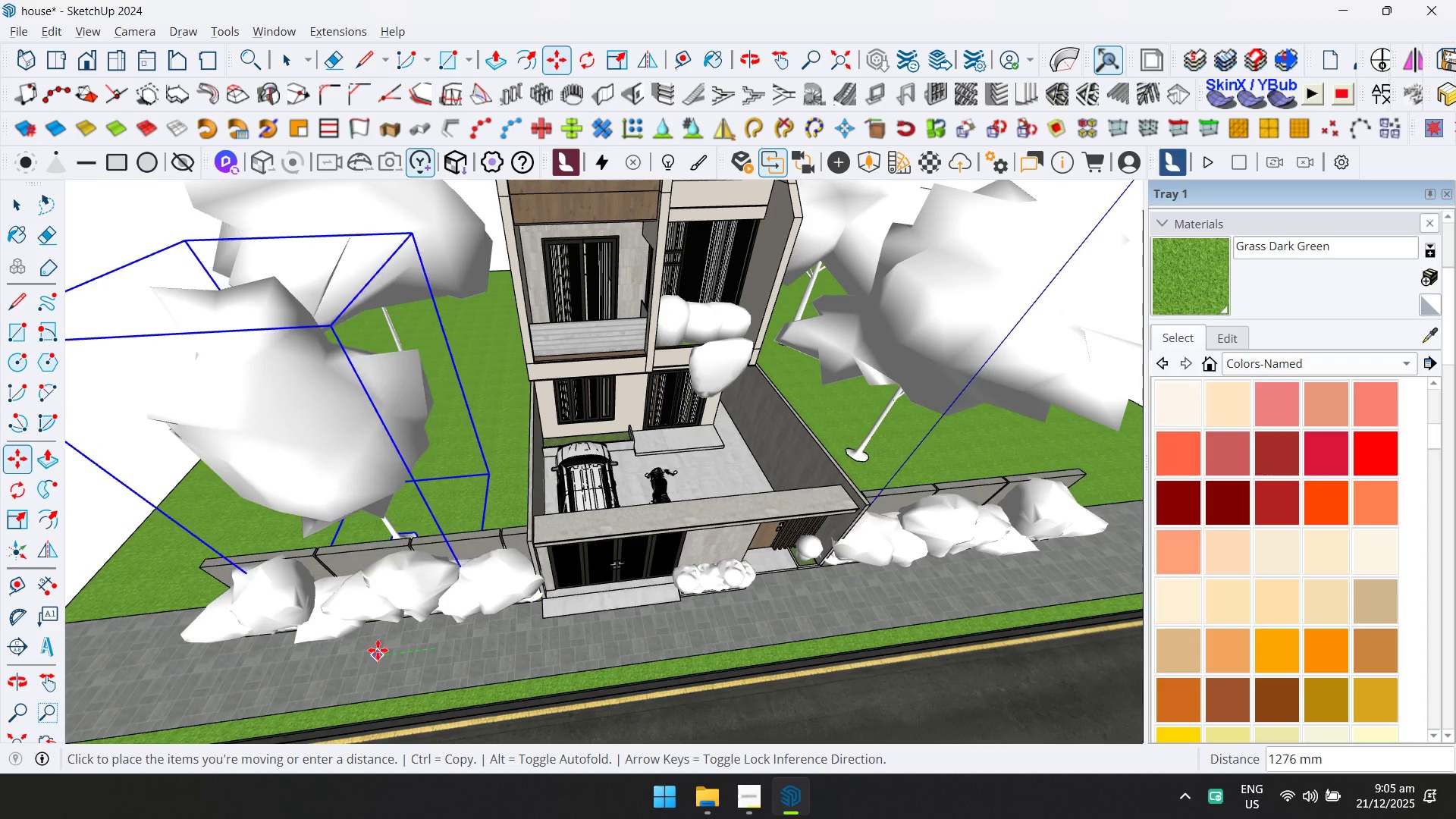 
left_click([372, 651])
 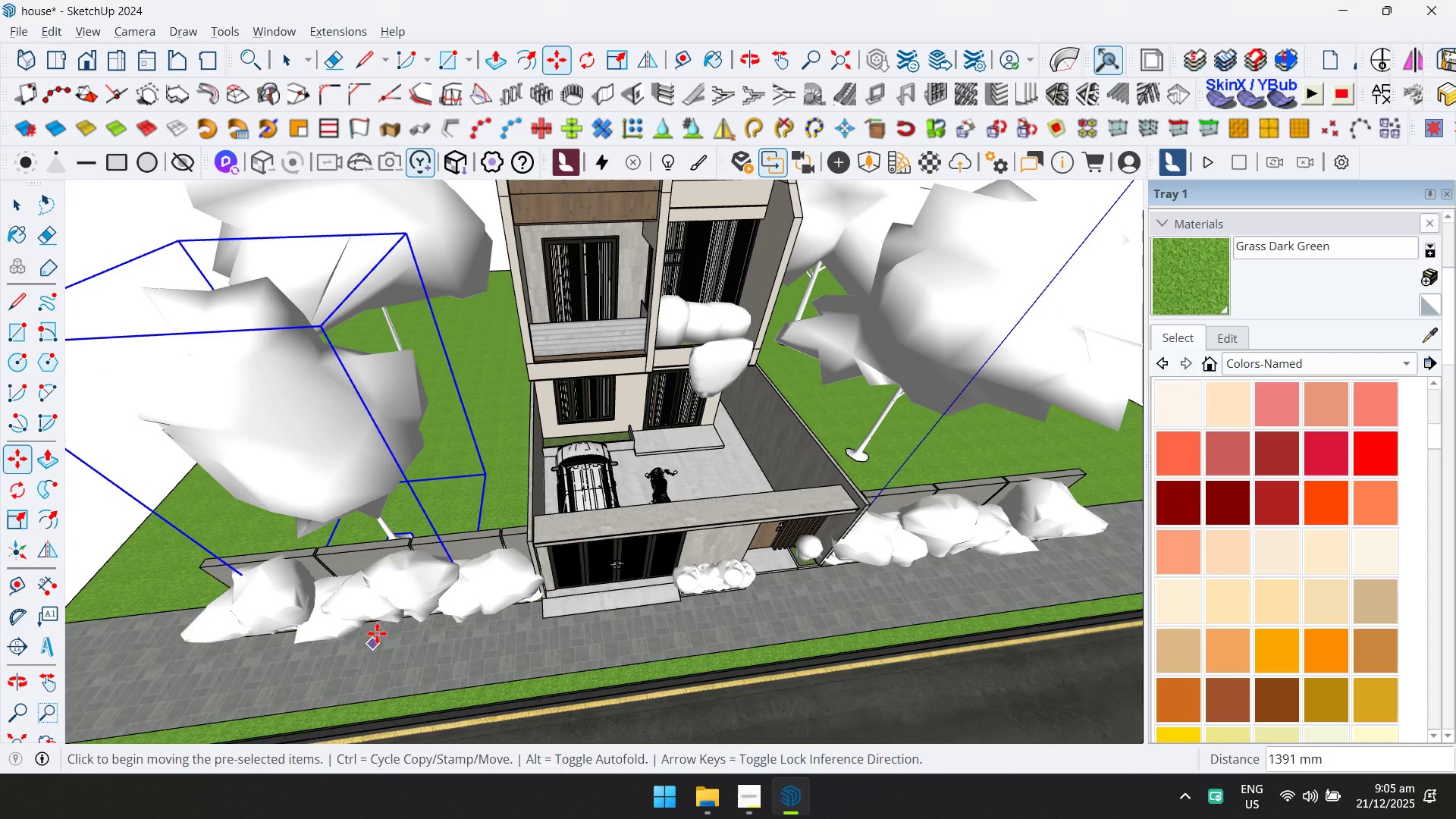 
key(Space)
 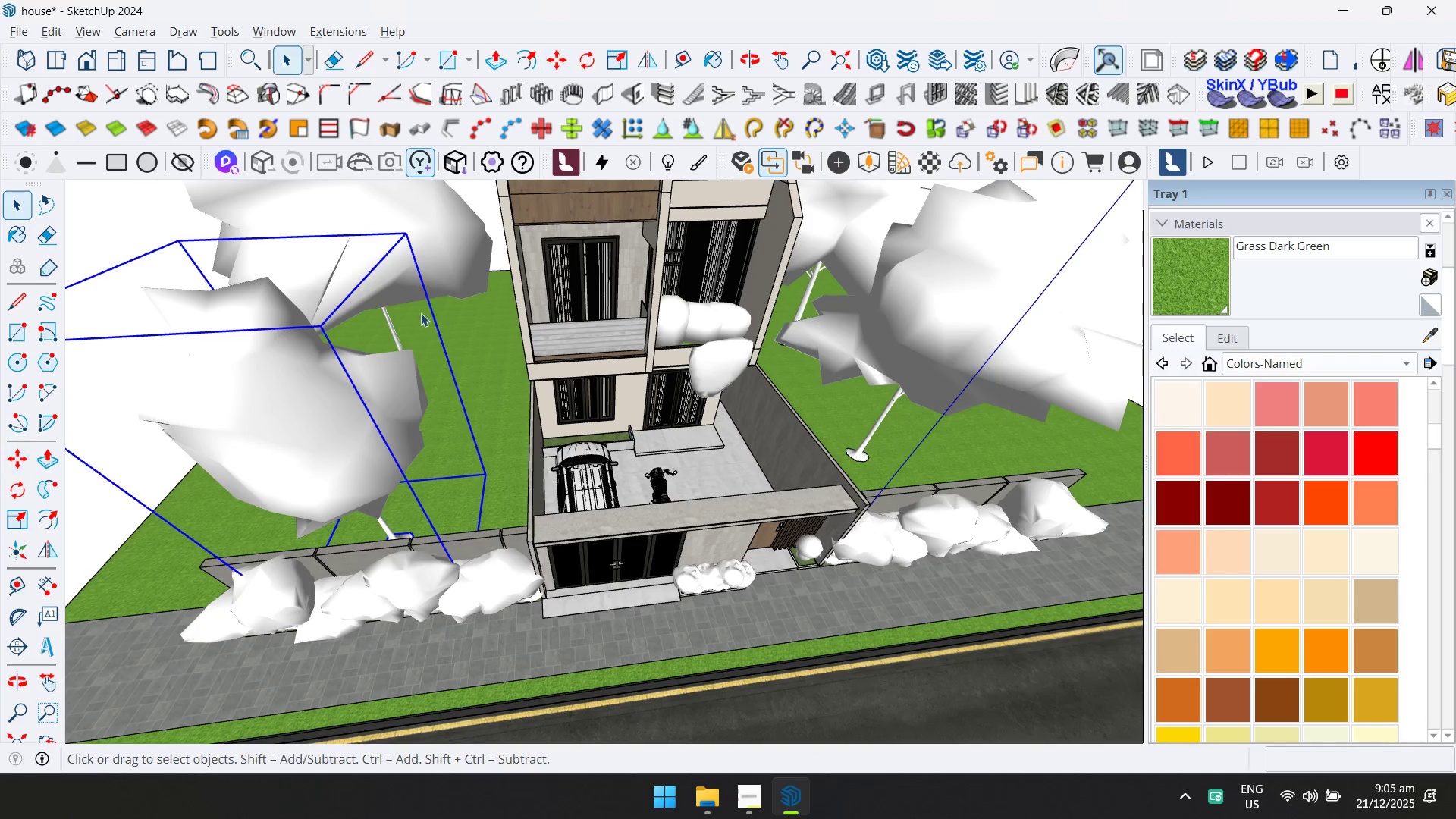 
left_click([426, 275])
 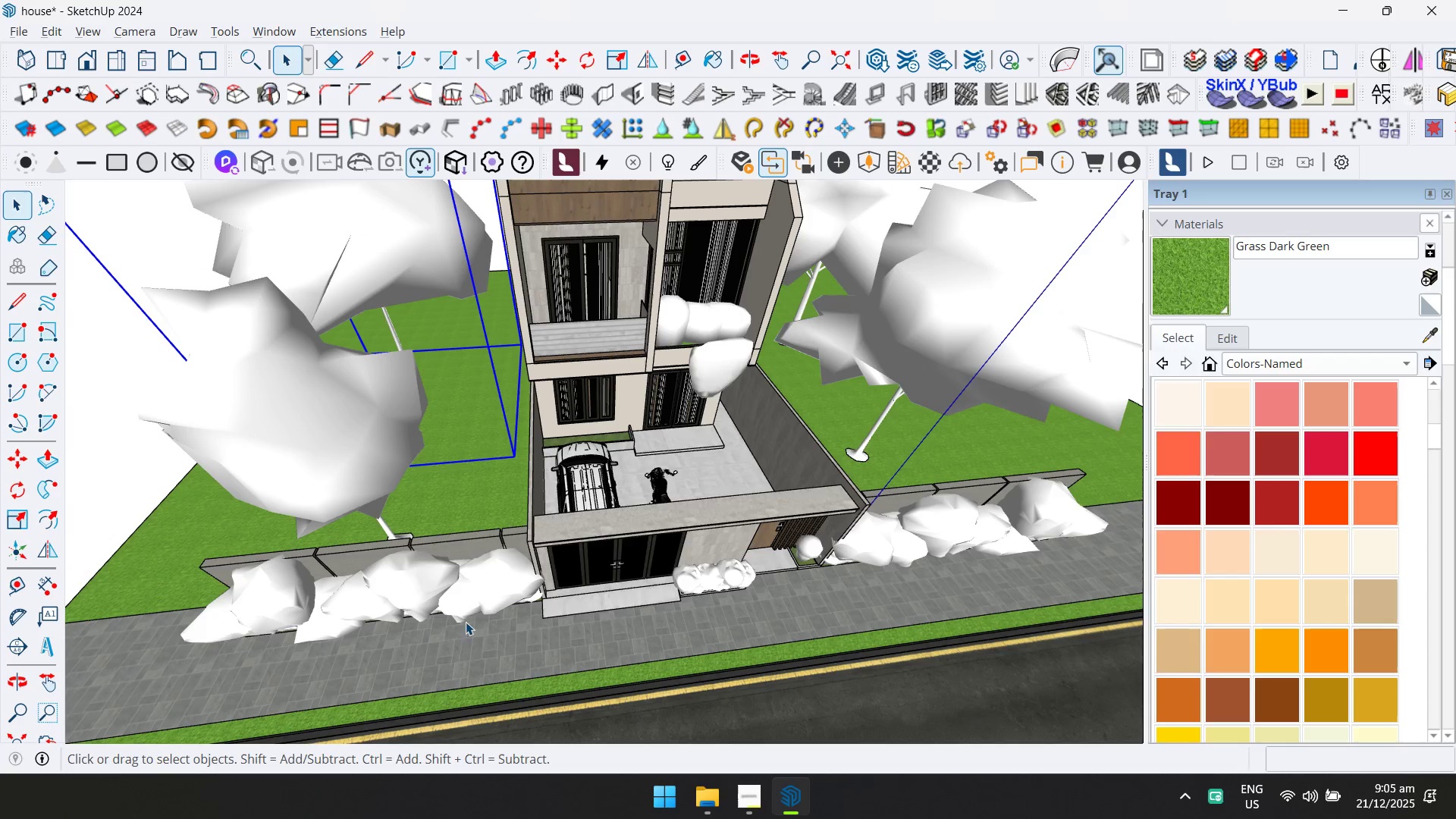 
key(M)
 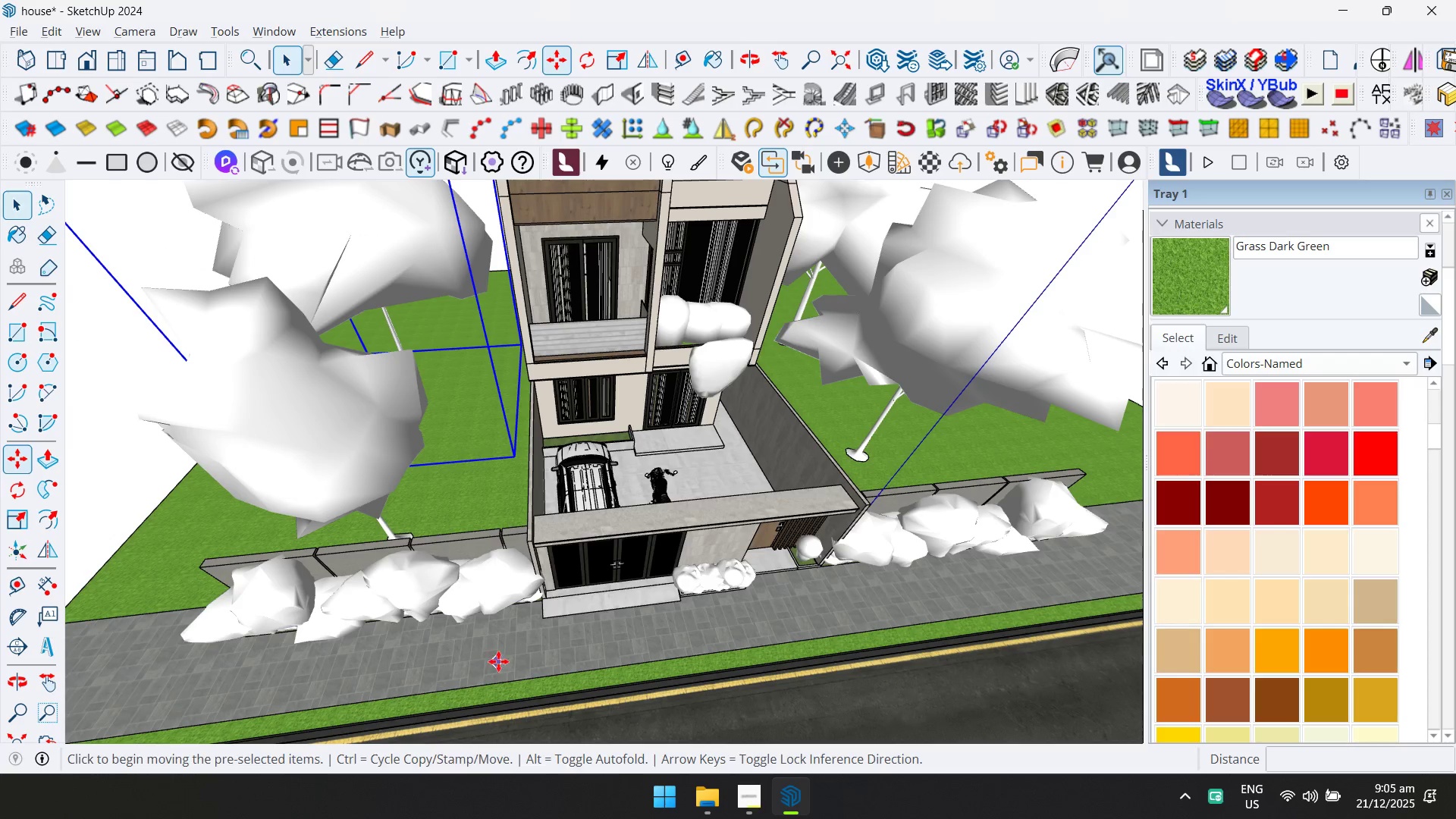 
left_click_drag(start_coordinate=[502, 652], to_coordinate=[508, 652])
 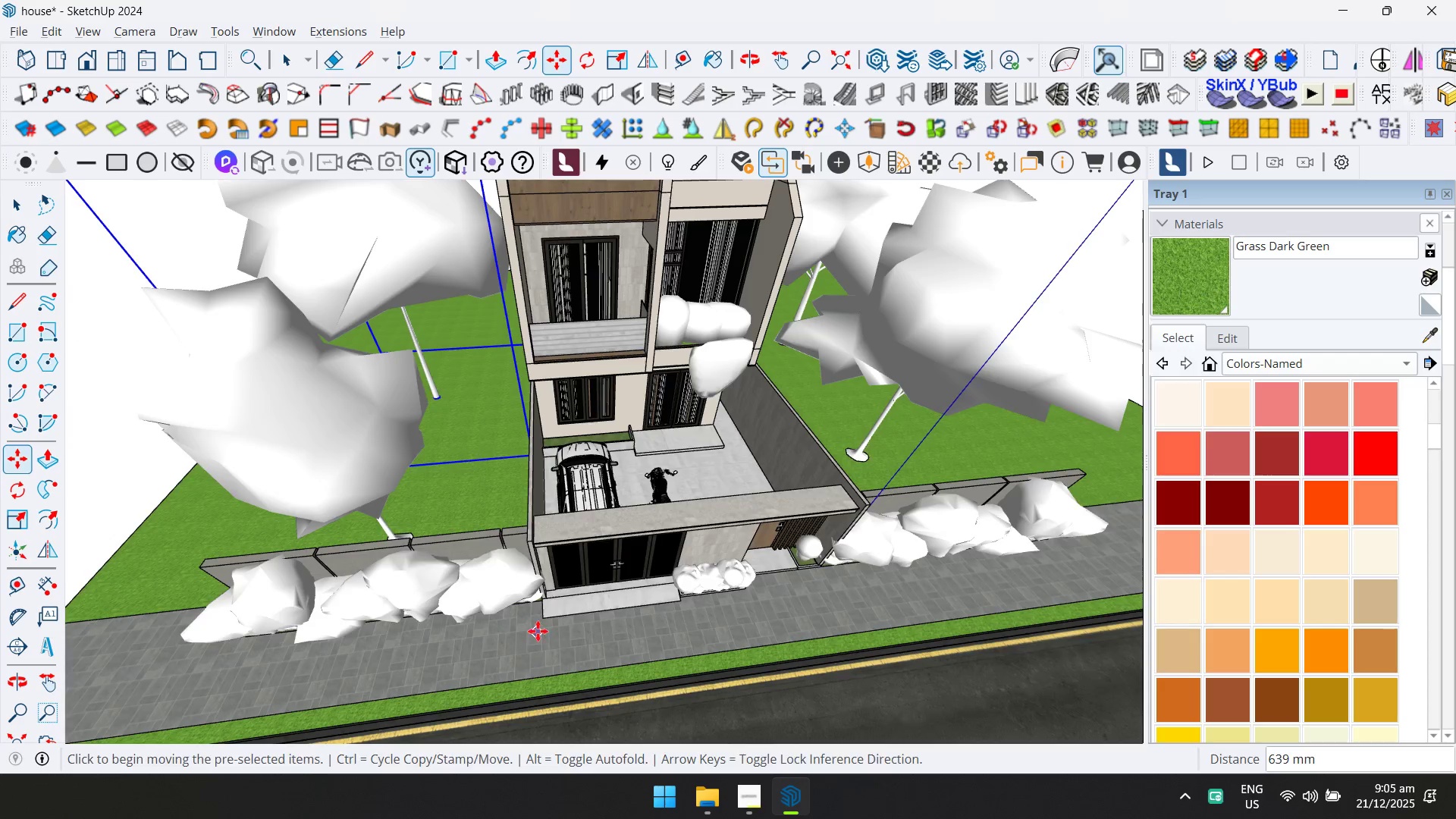 
key(Escape)
 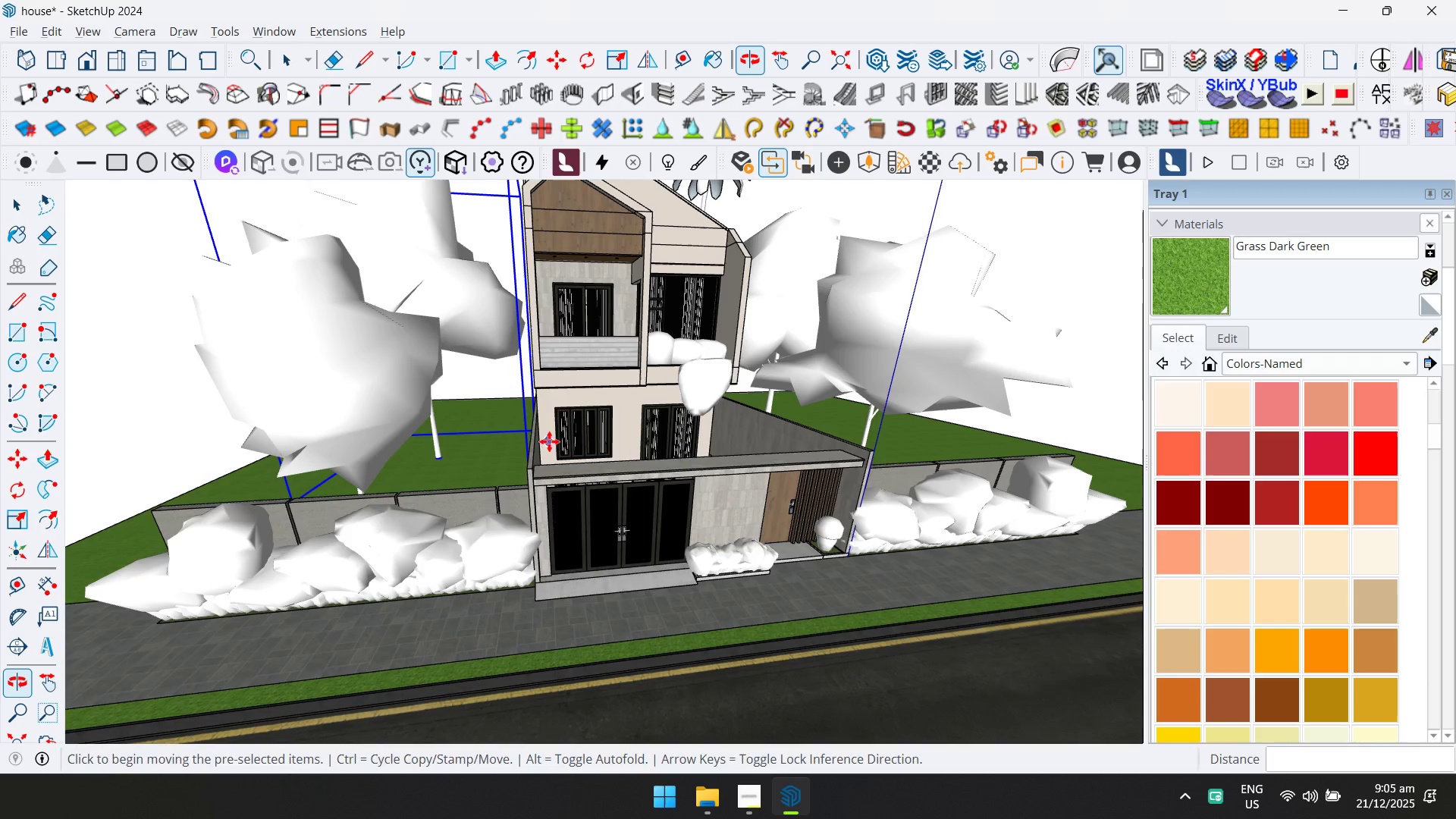 
key(Space)
 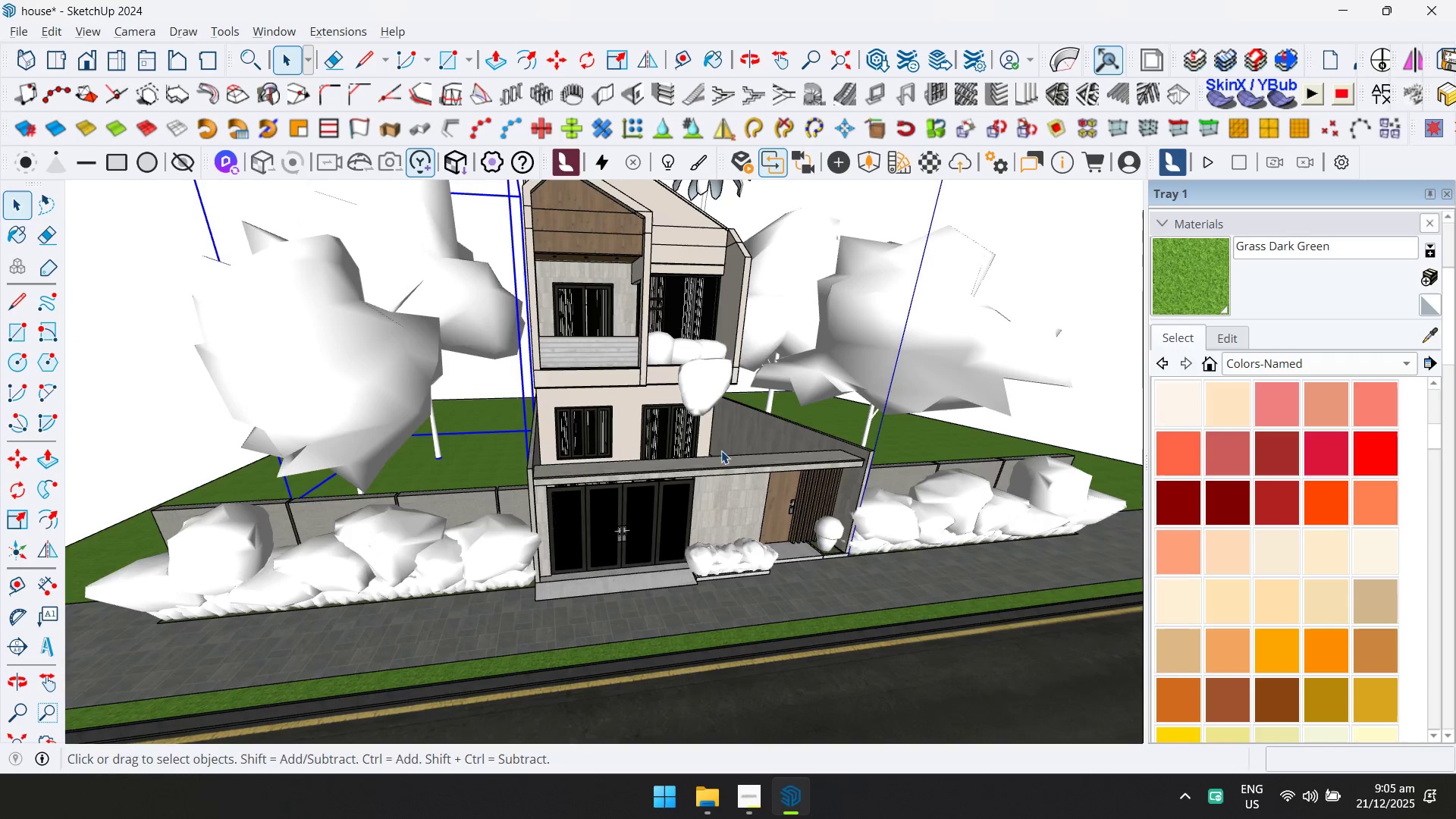 
key(Shift+ShiftLeft)
 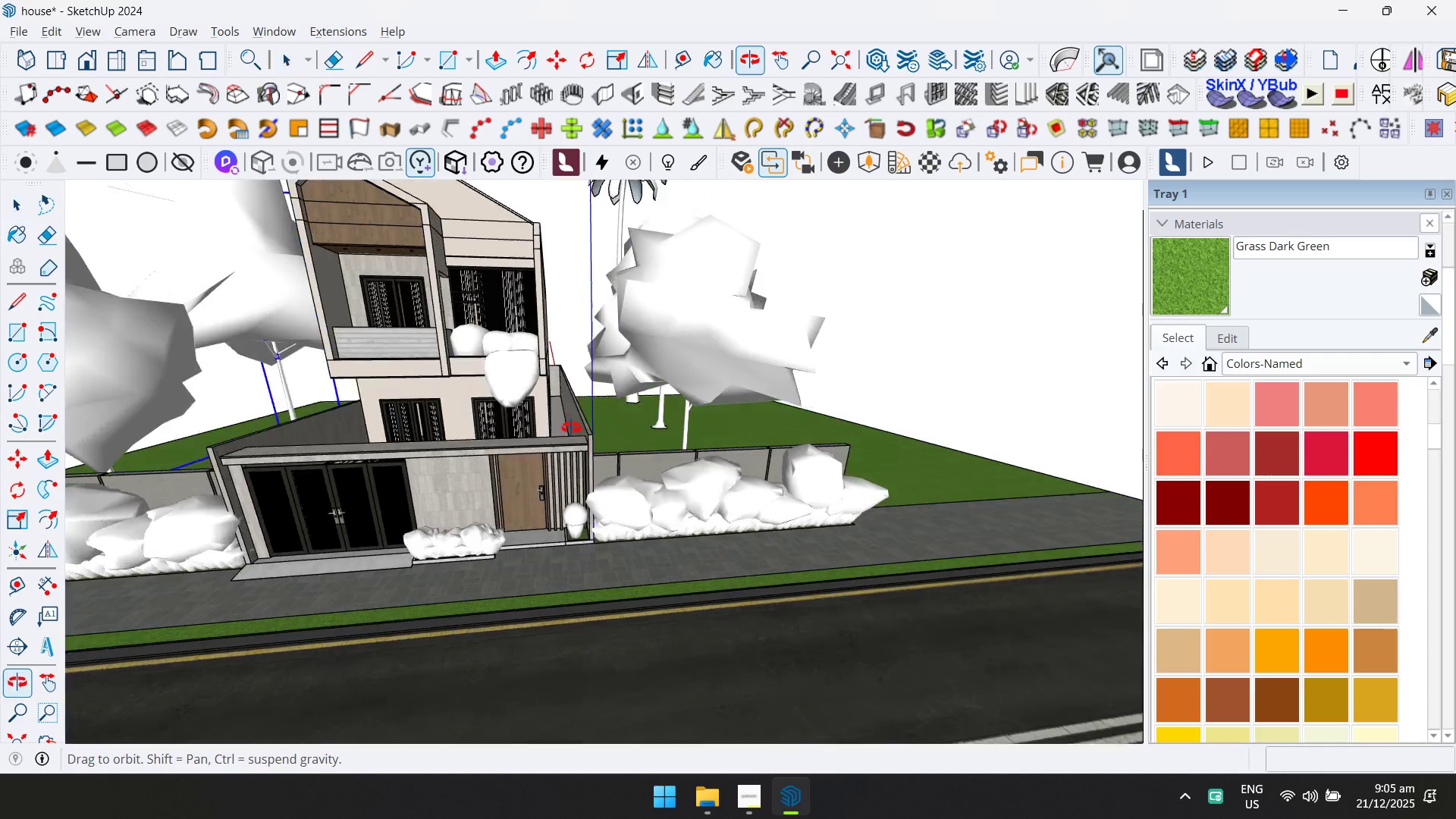 
key(Control+S)
 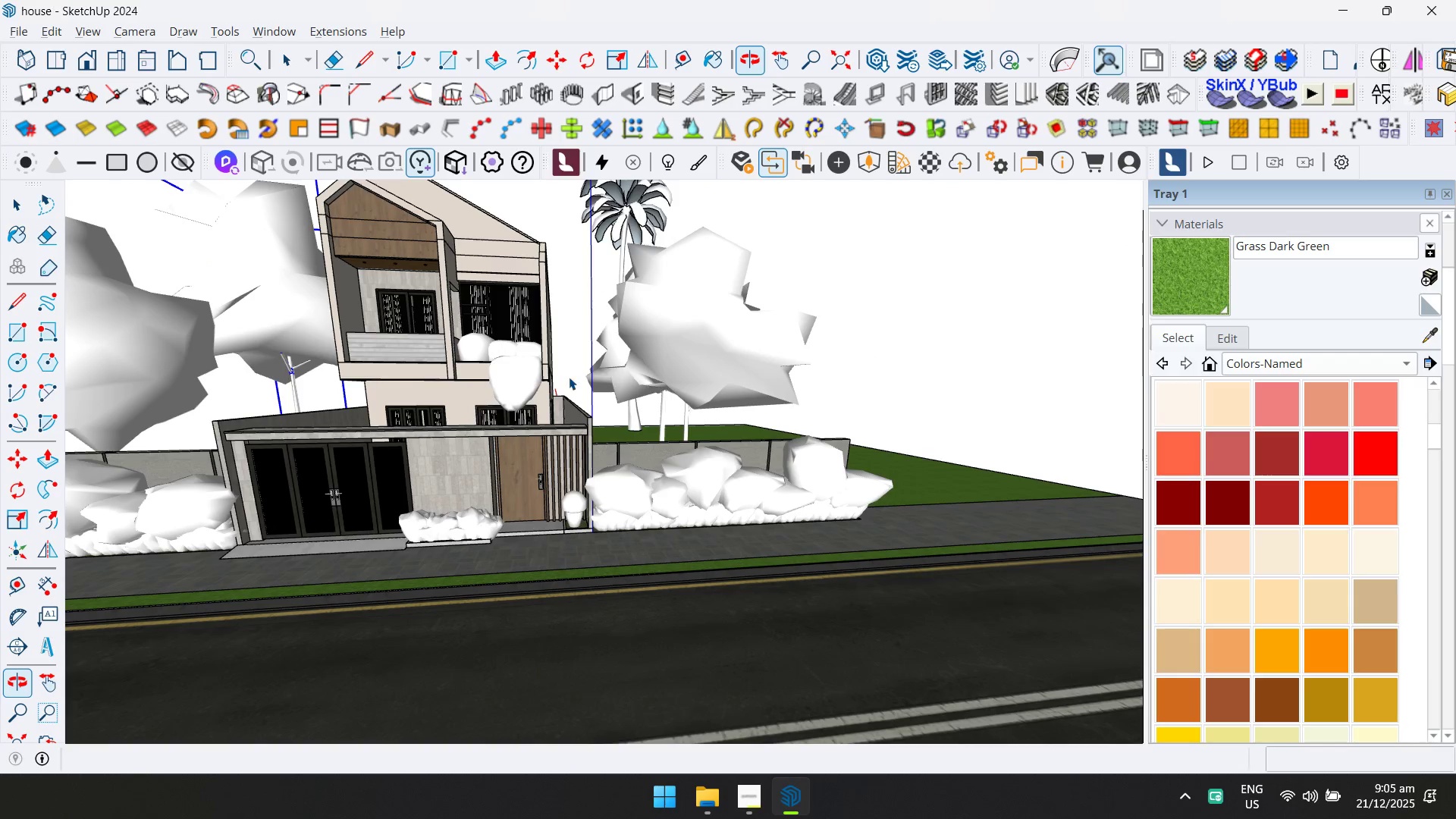 
scroll: coordinate [642, 444], scroll_direction: down, amount: 3.0
 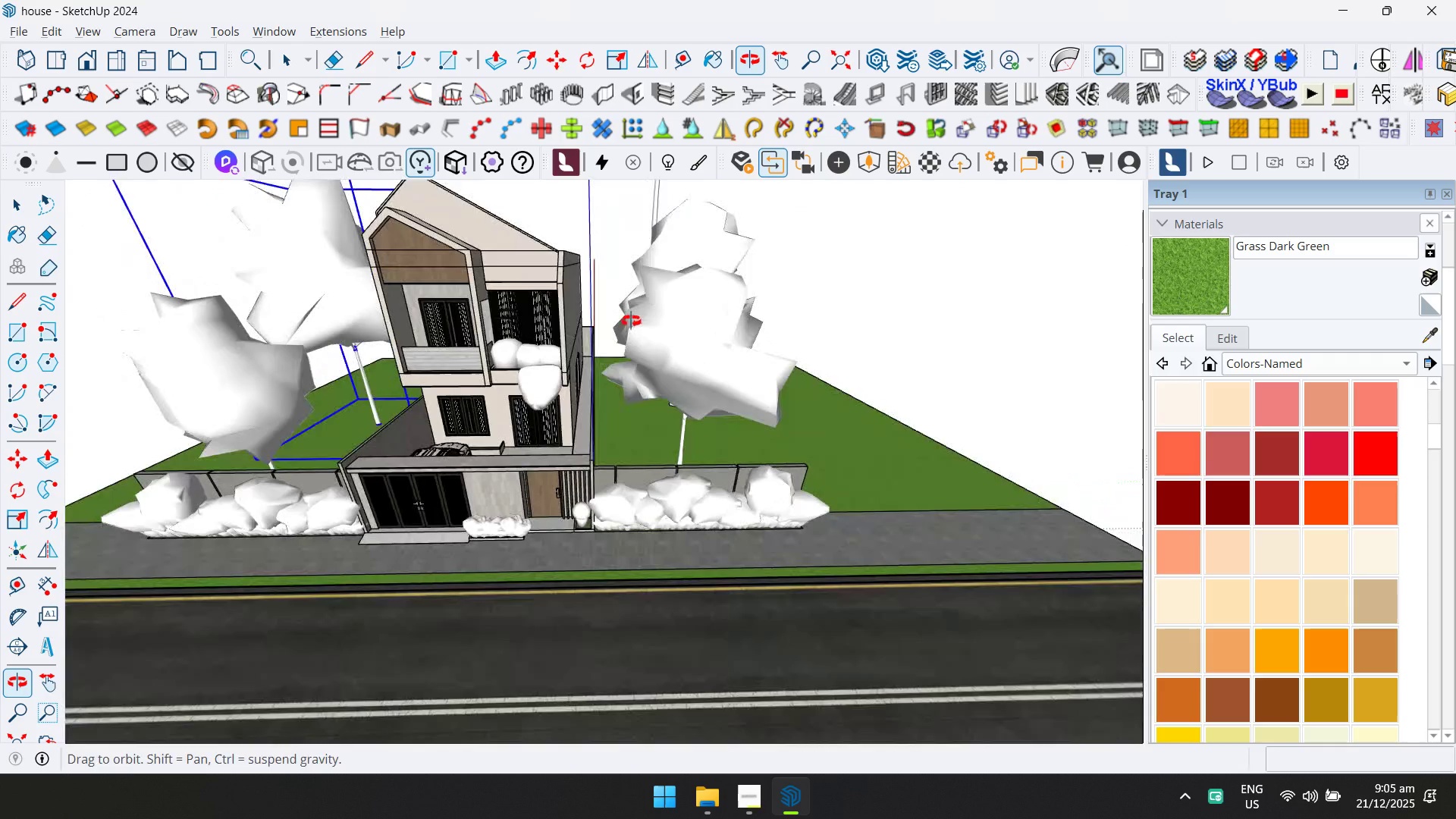 
key(Control+ControlLeft)
 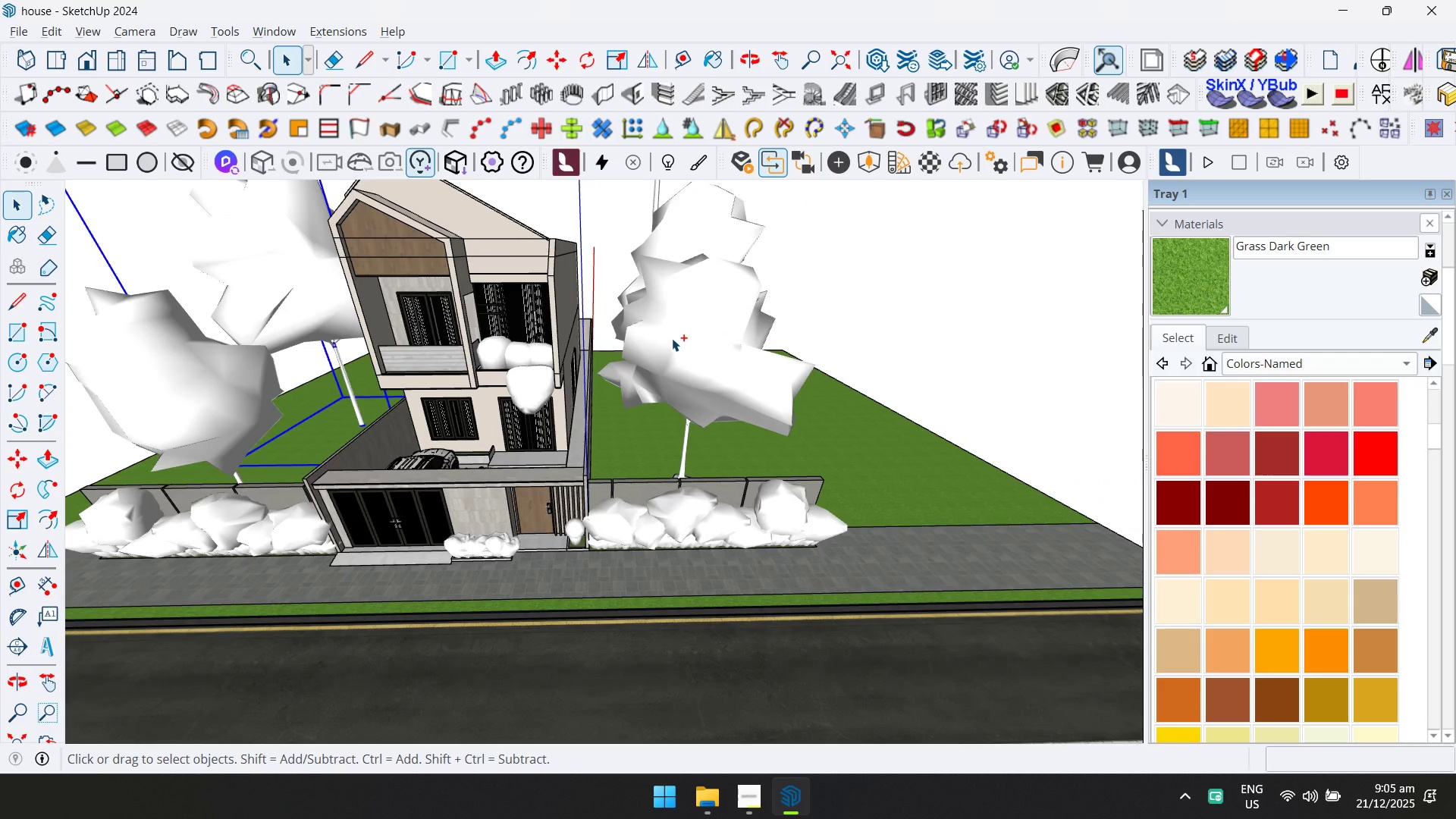 
key(Control+S)
 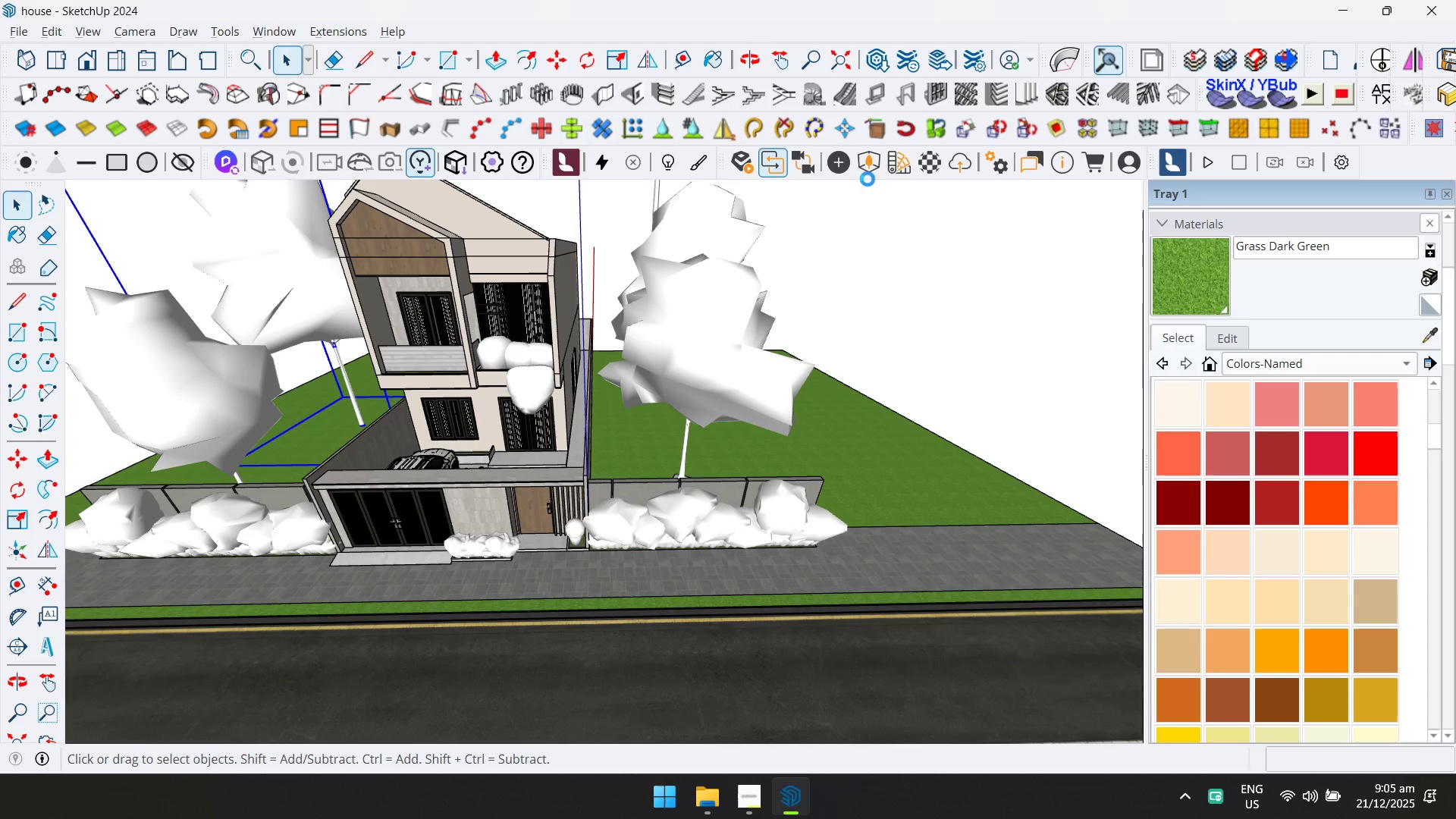 
scroll: coordinate [648, 358], scroll_direction: up, amount: 1.0
 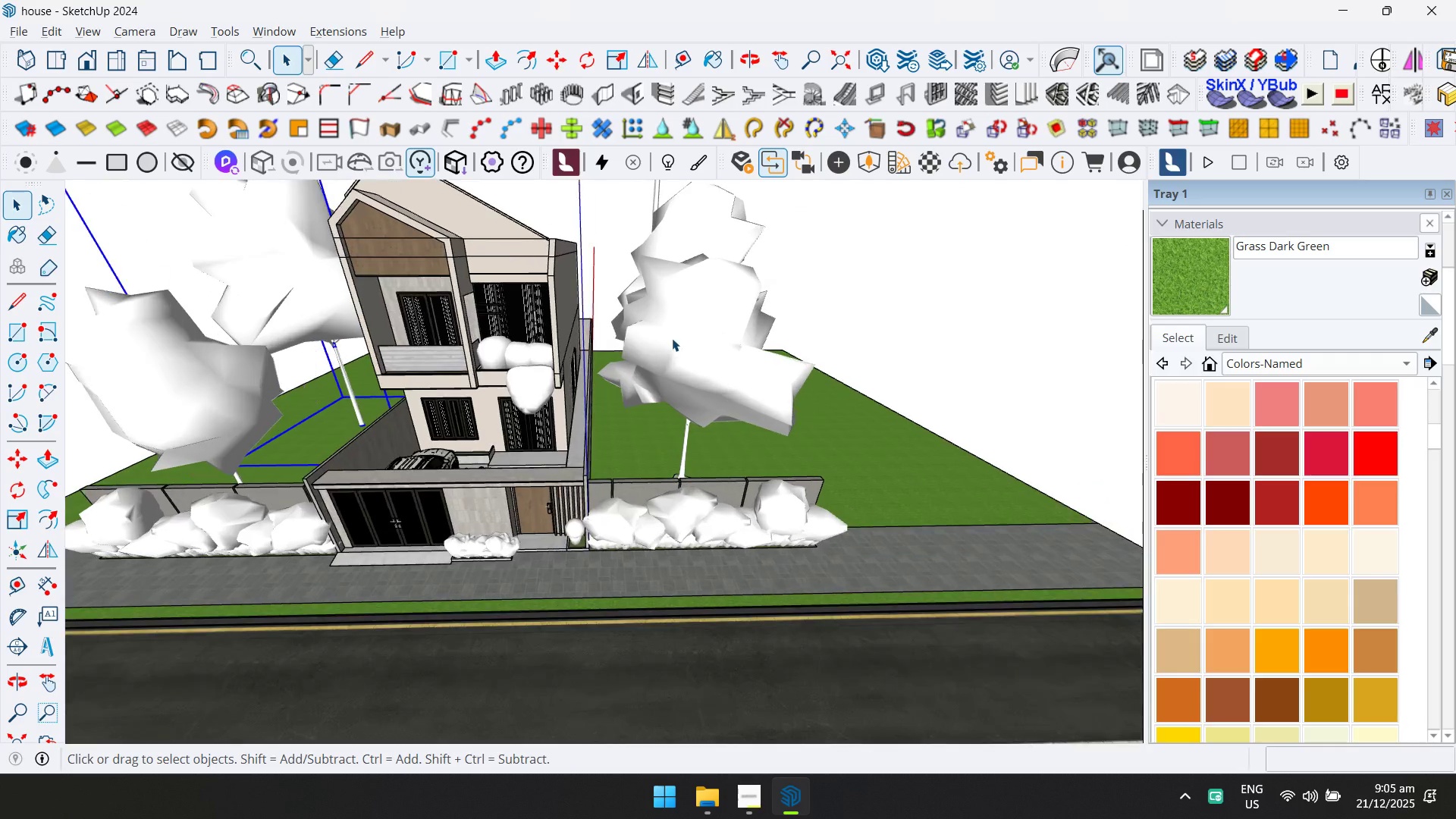 
left_click([872, 169])
 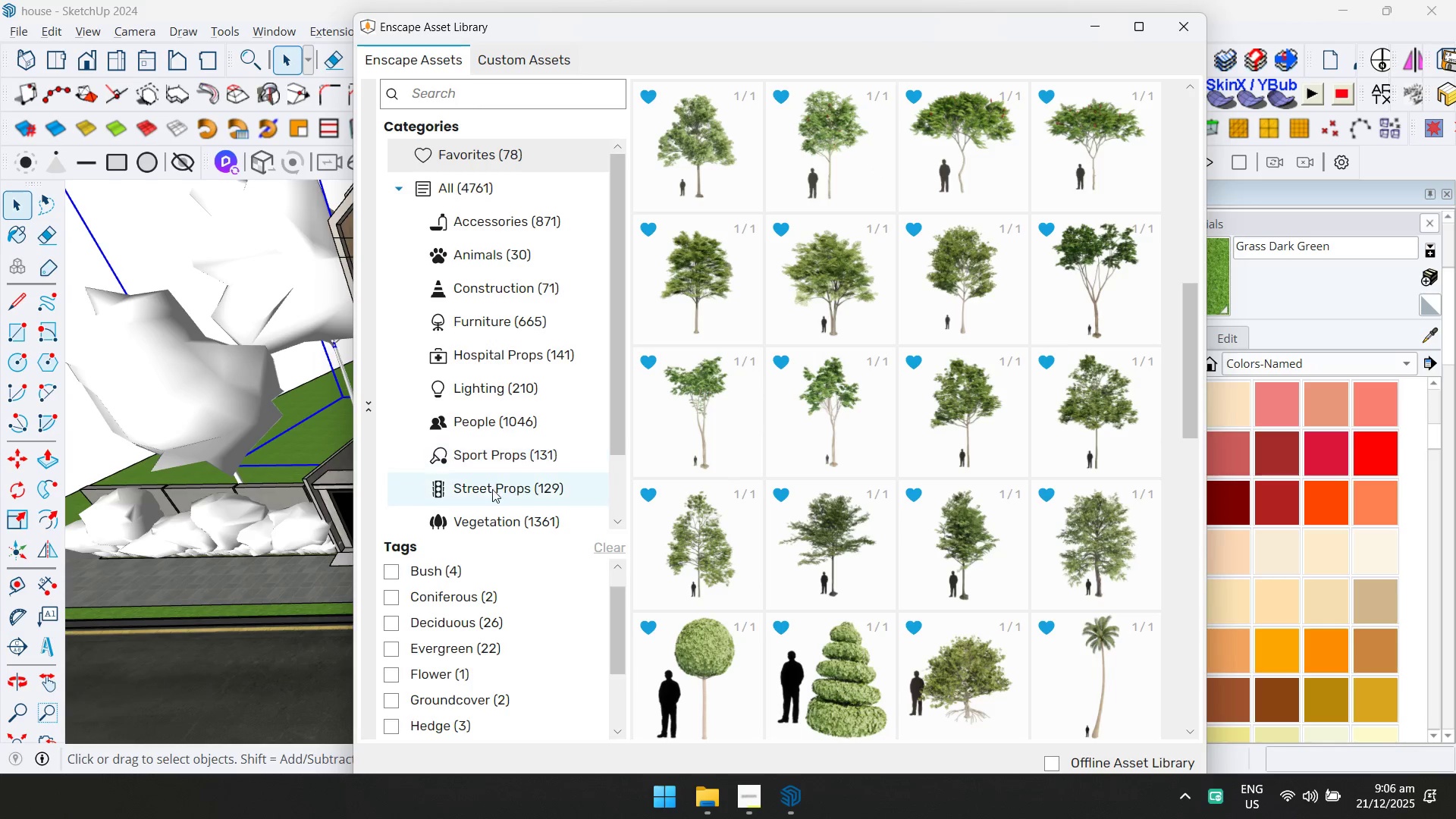 
left_click([516, 428])
 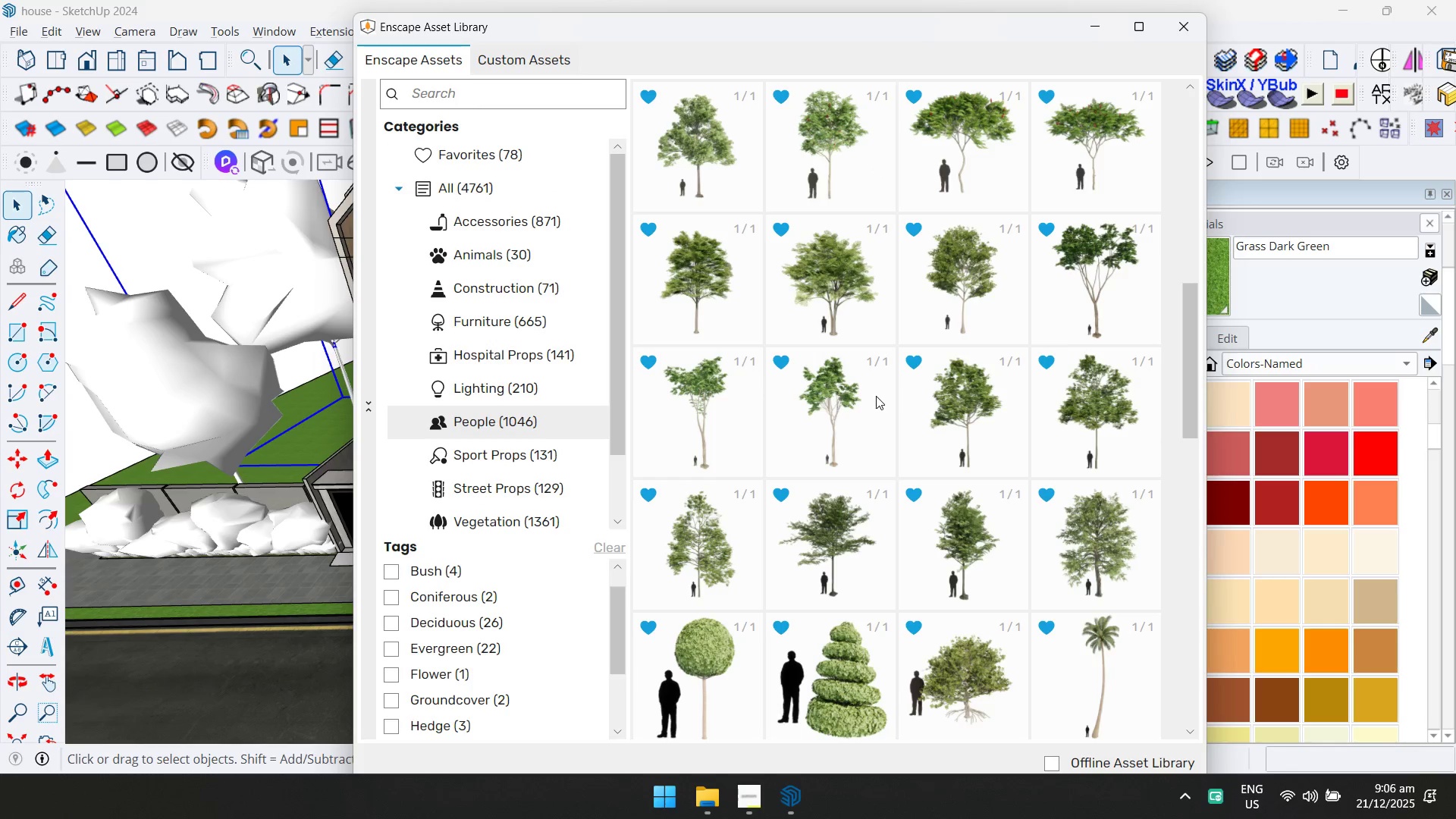 
wait(9.95)
 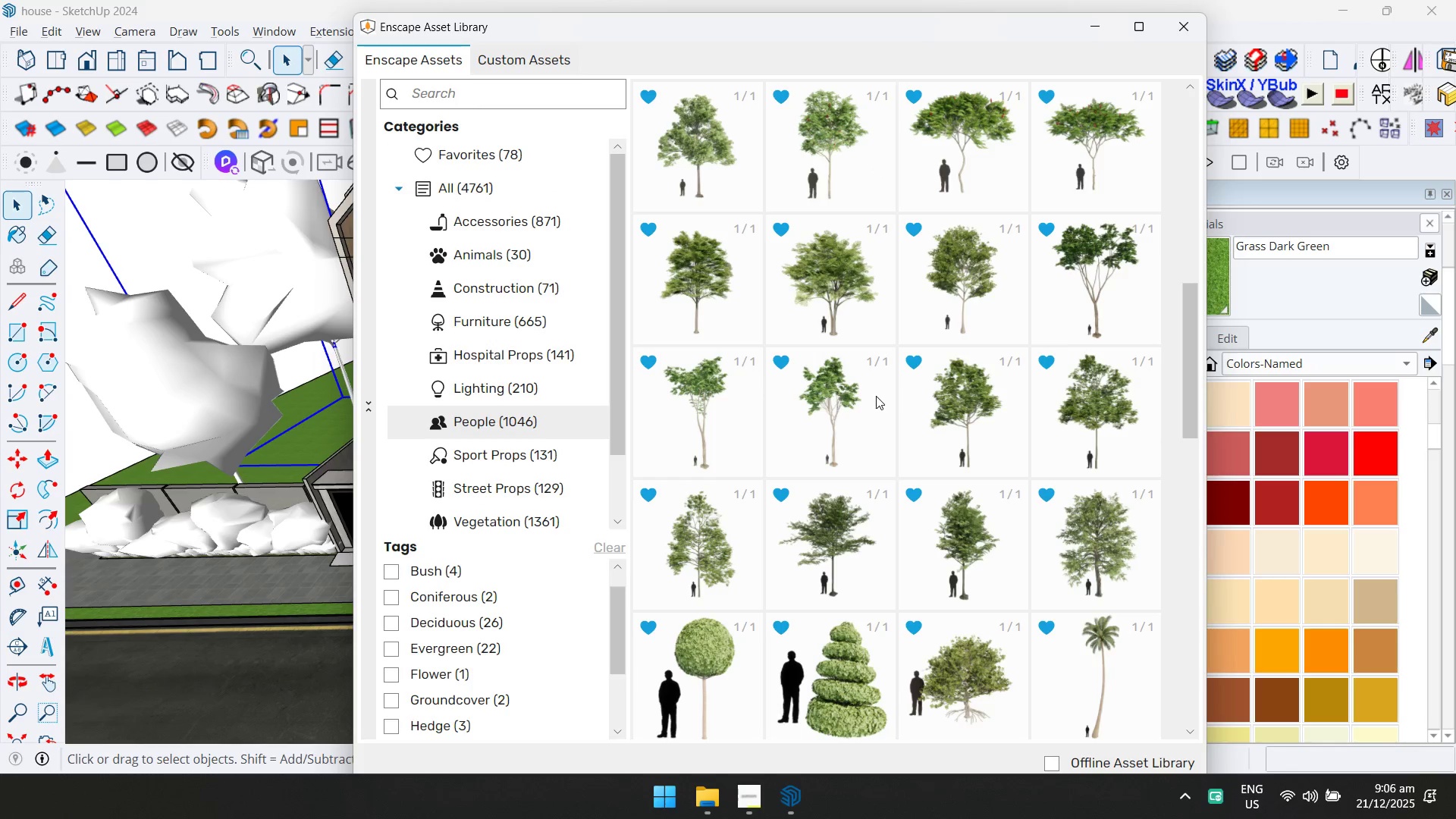 
scroll: coordinate [449, 704], scroll_direction: down, amount: 7.0
 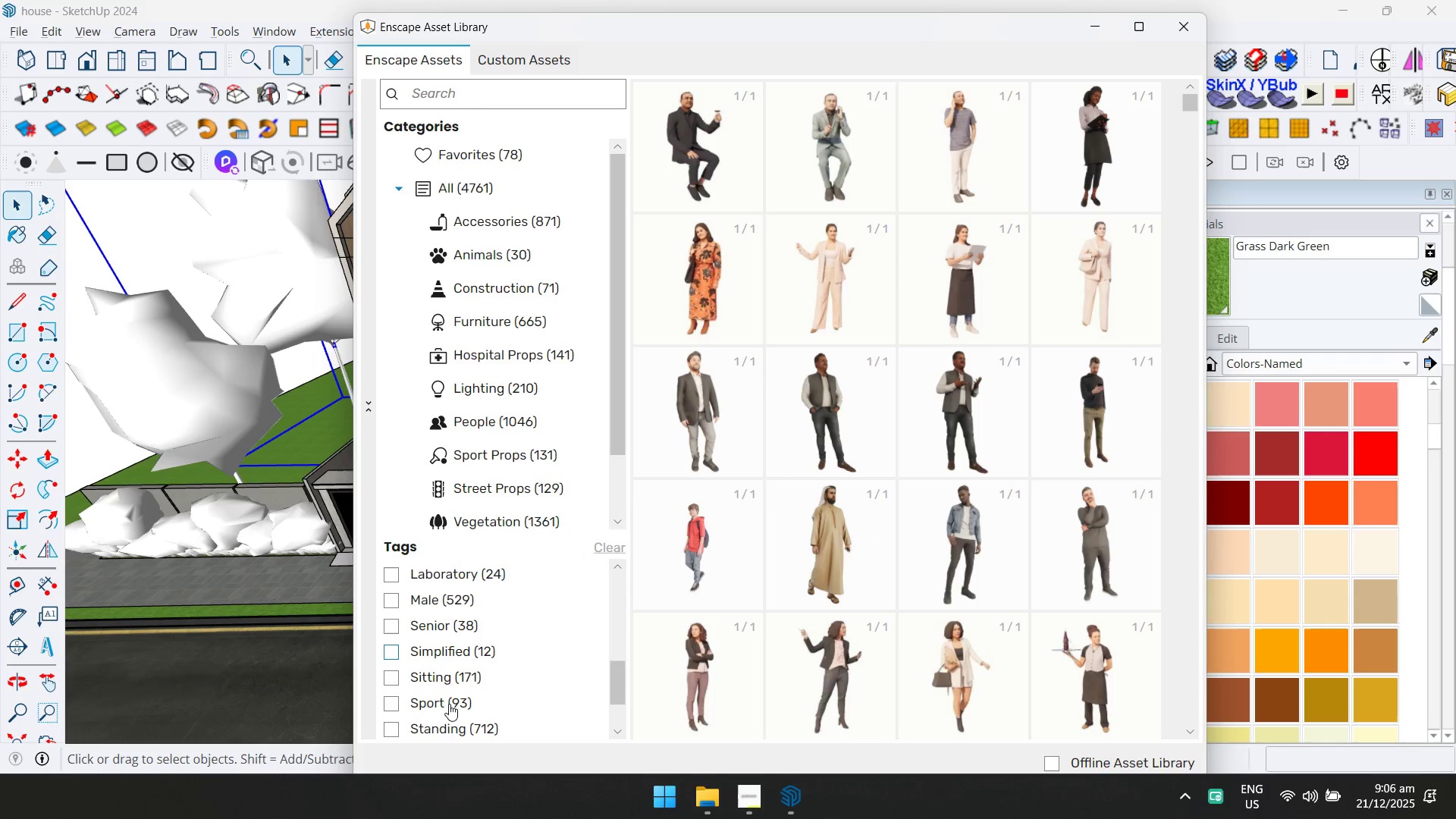 
left_click([449, 704])
 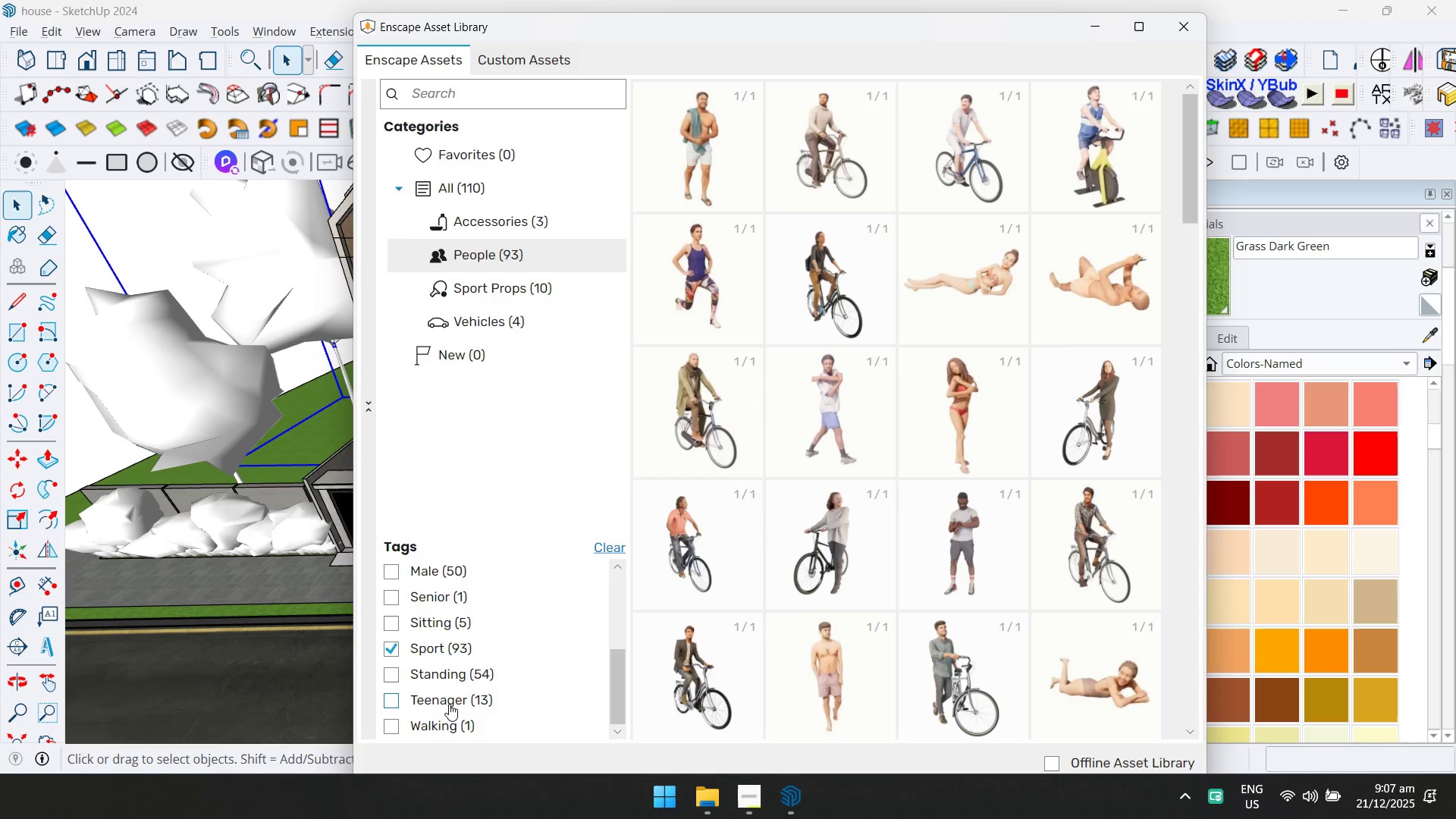 
wait(75.06)
 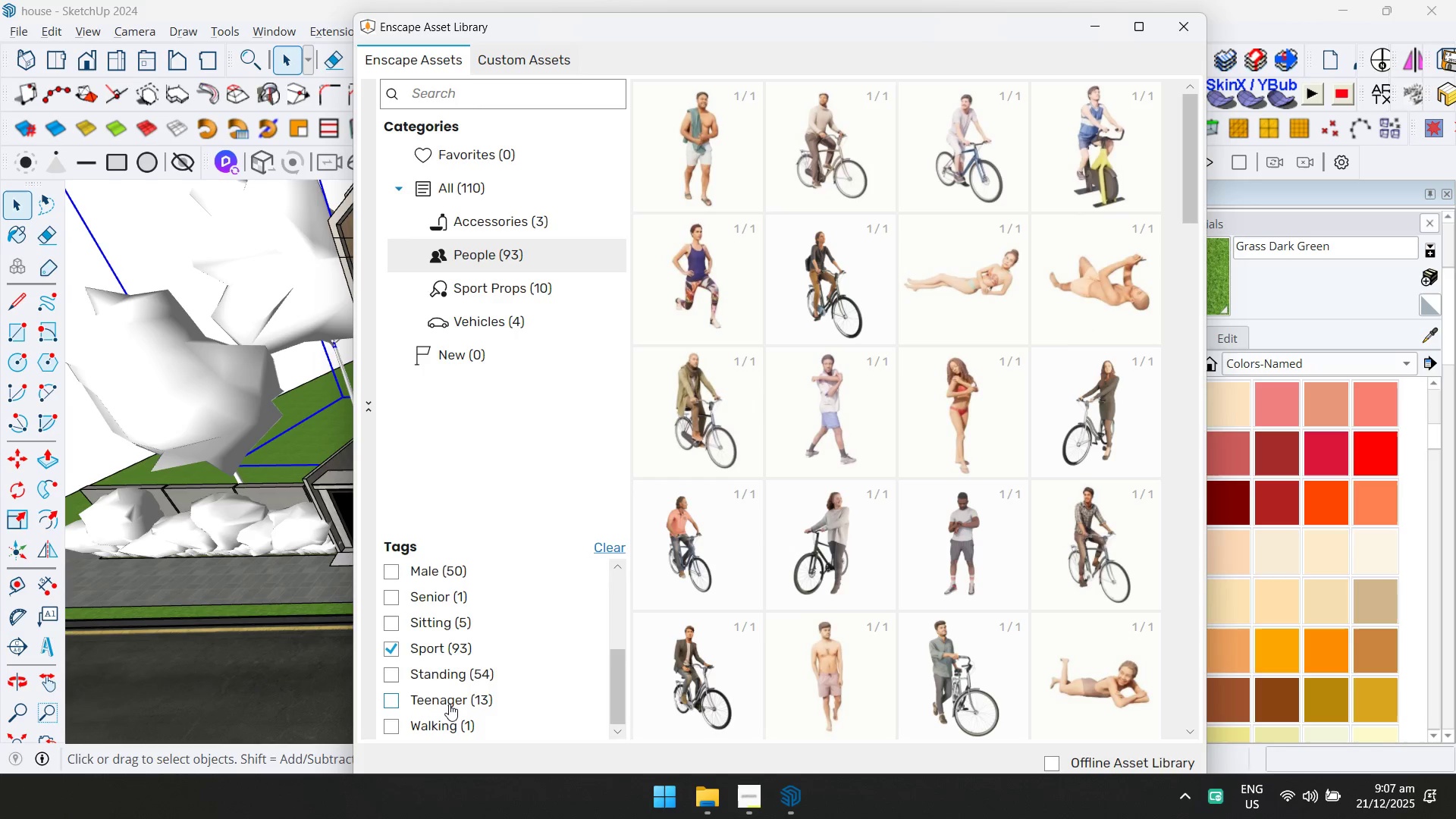 
double_click([697, 420])
 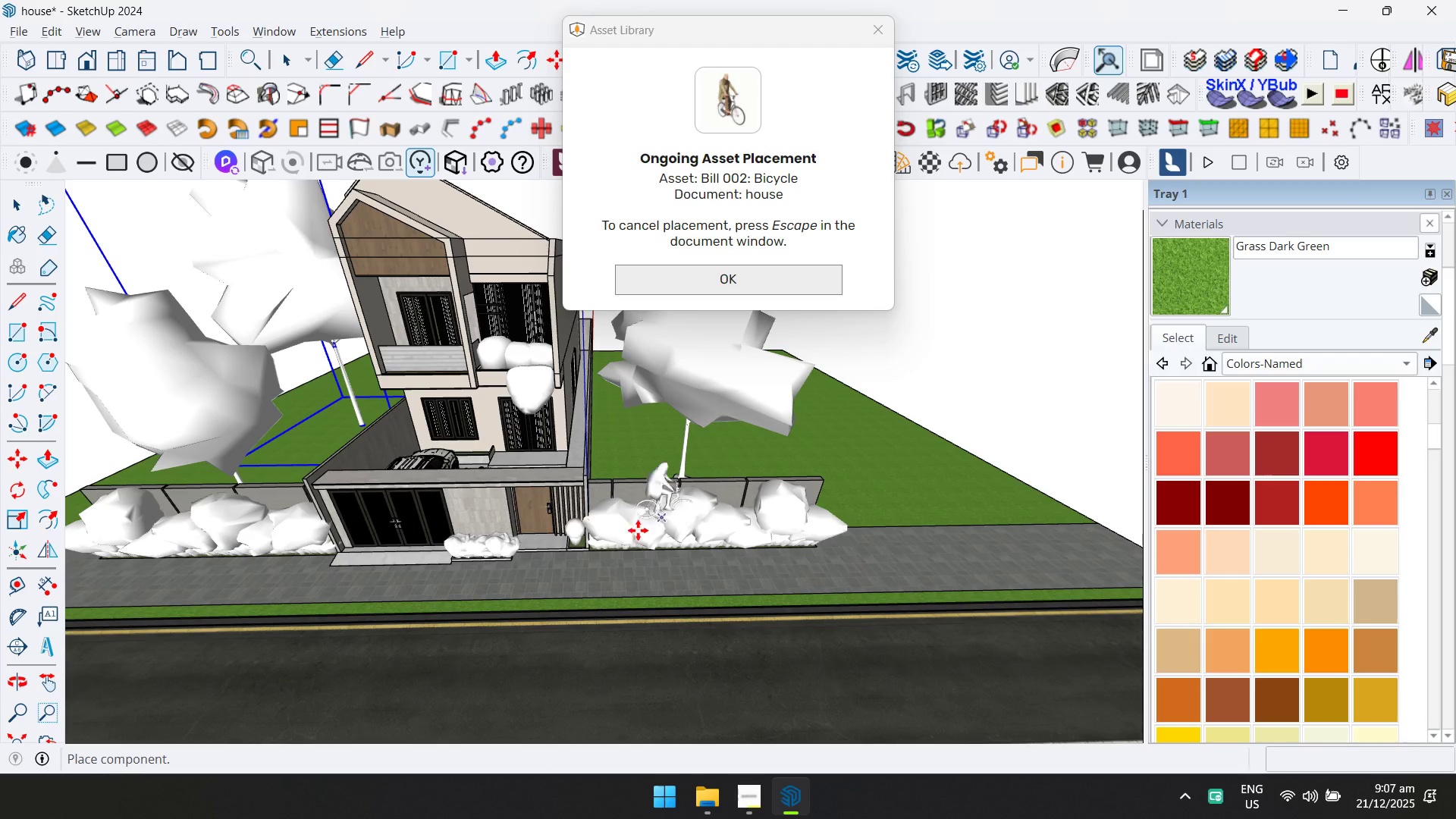 
scroll: coordinate [395, 582], scroll_direction: up, amount: 5.0
 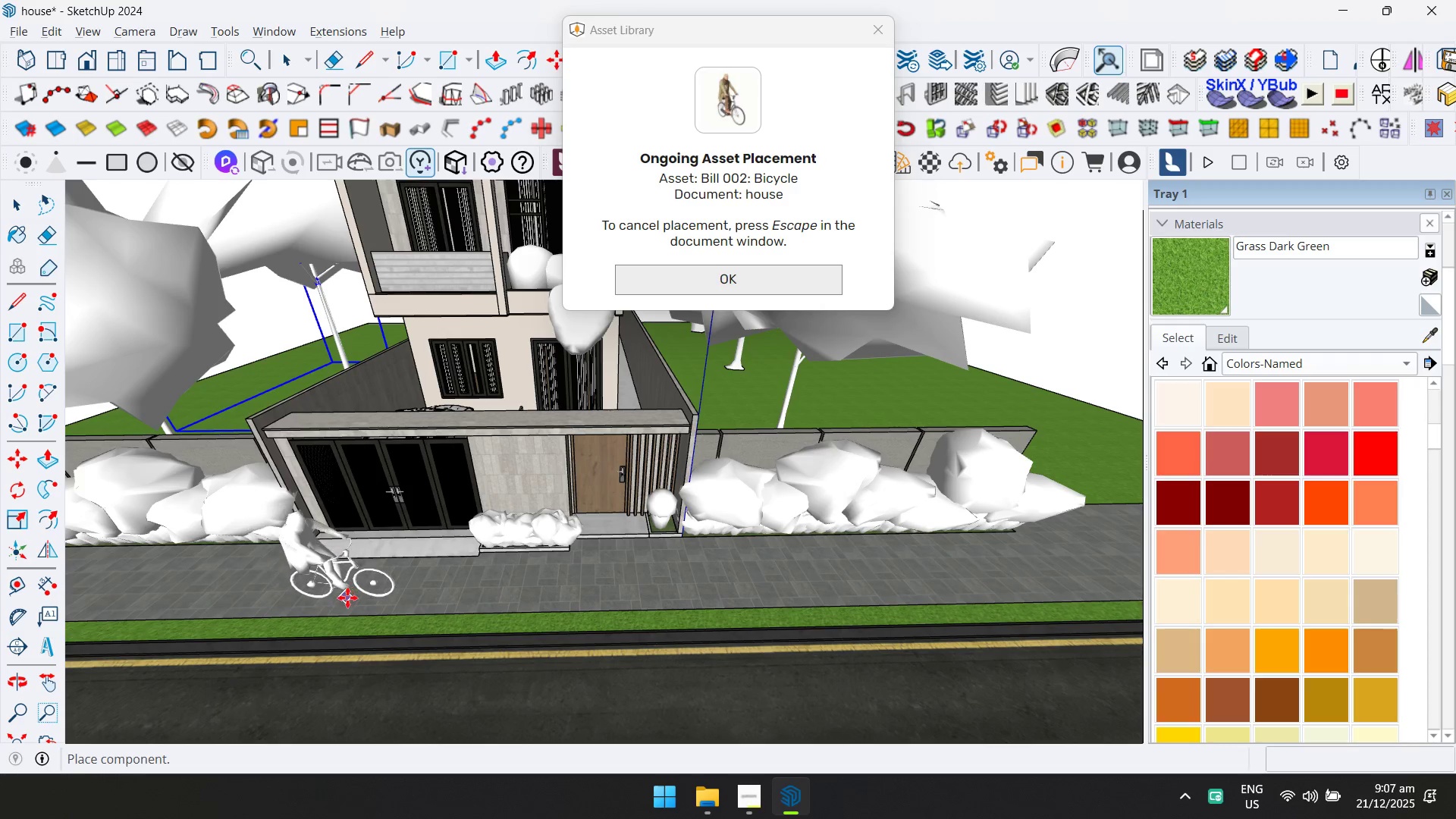 
left_click([347, 598])
 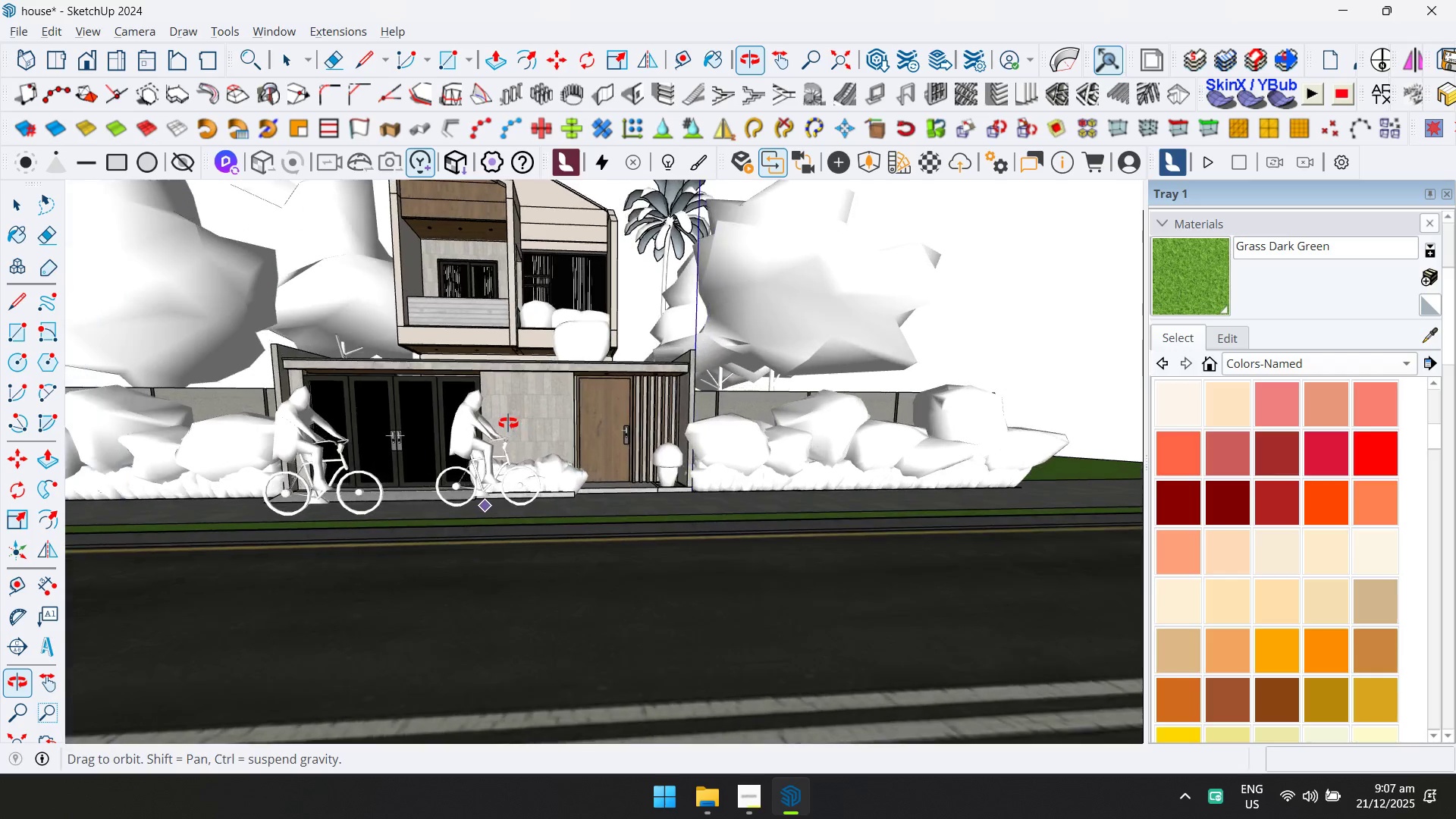 
key(Space)
 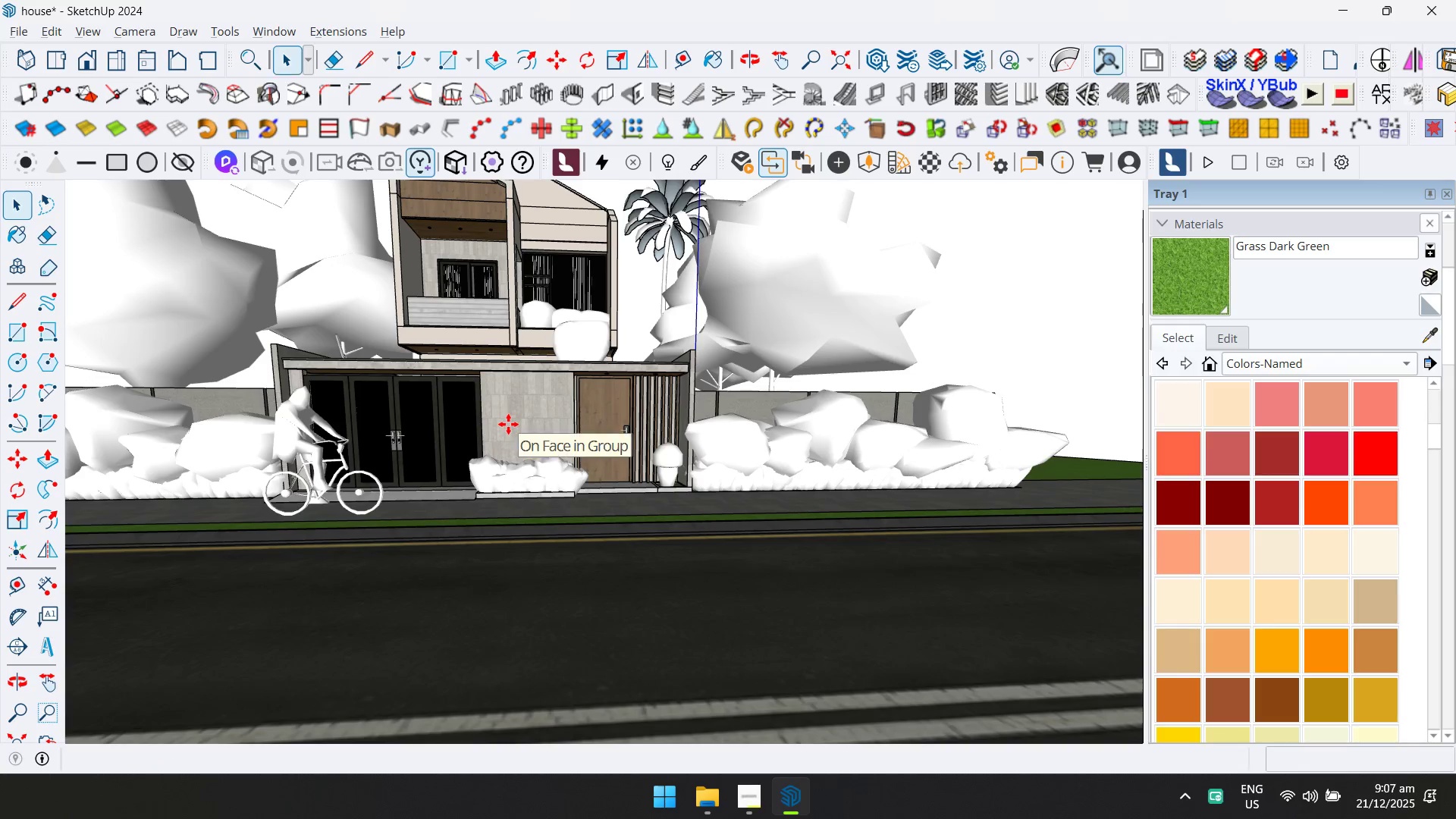 
key(Escape)
 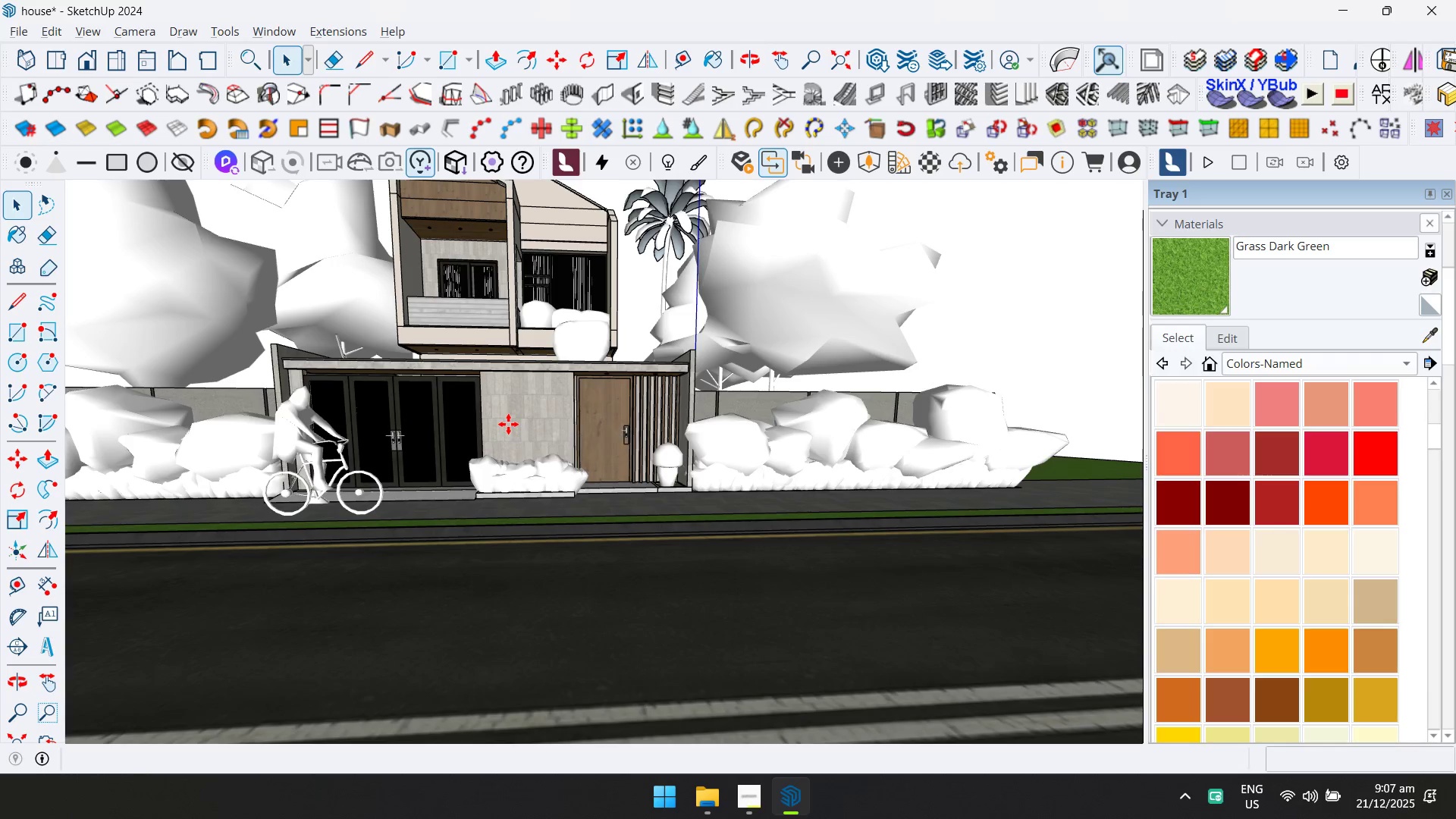 
hold_key(key=ShiftLeft, duration=0.31)
 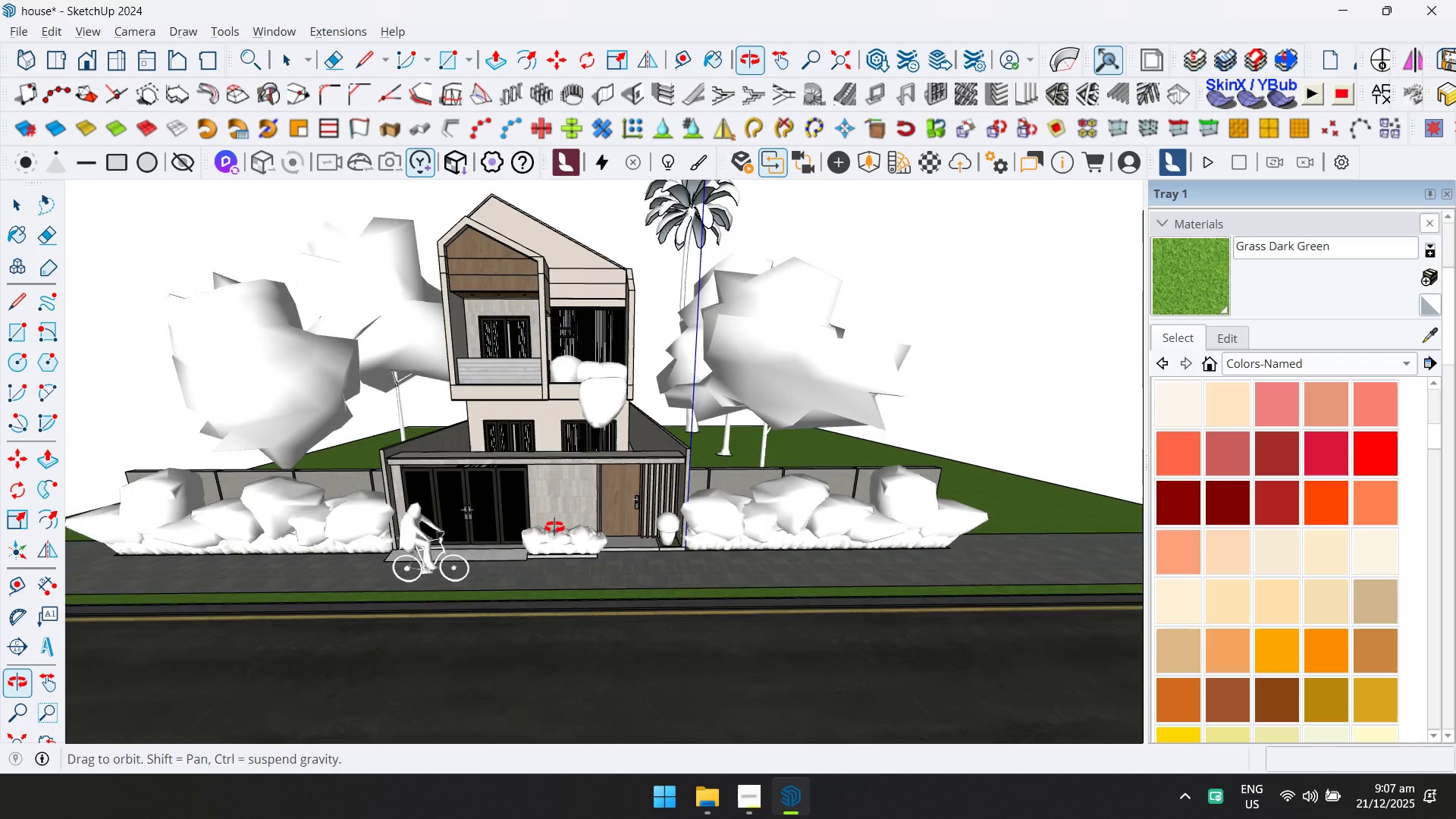 
scroll: coordinate [526, 431], scroll_direction: down, amount: 3.0
 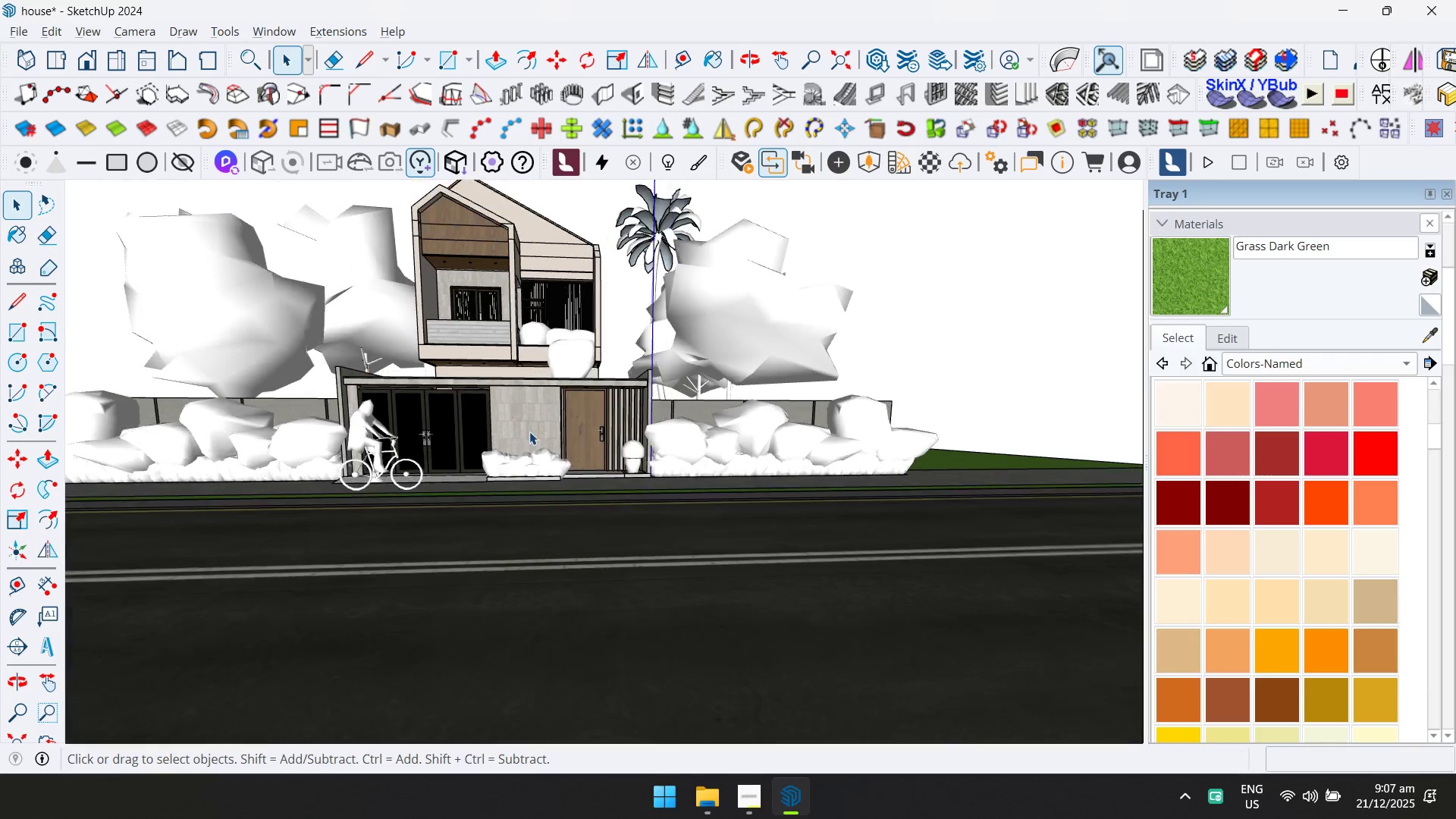 
key(Shift+ShiftLeft)
 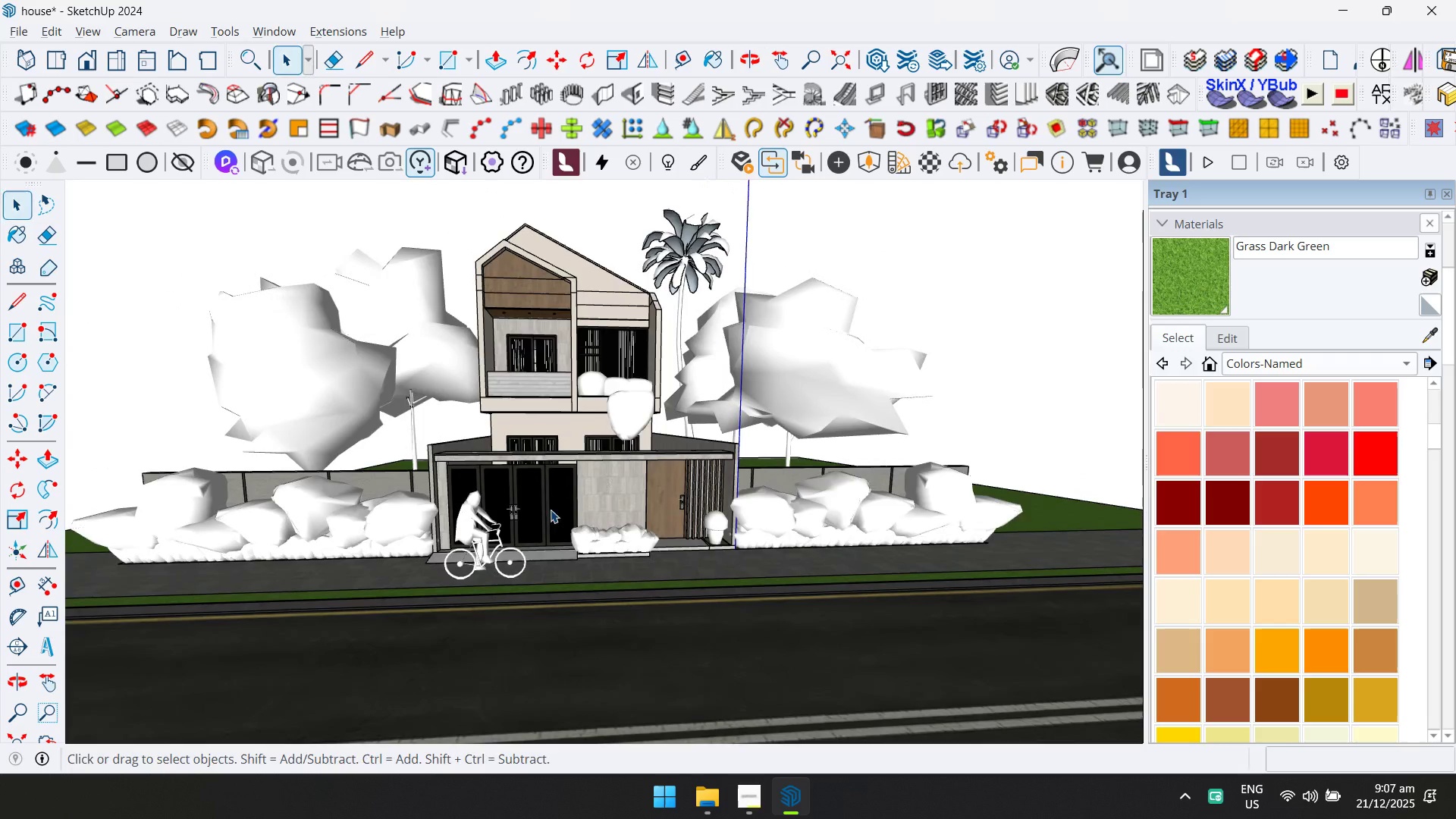 
left_click([469, 532])
 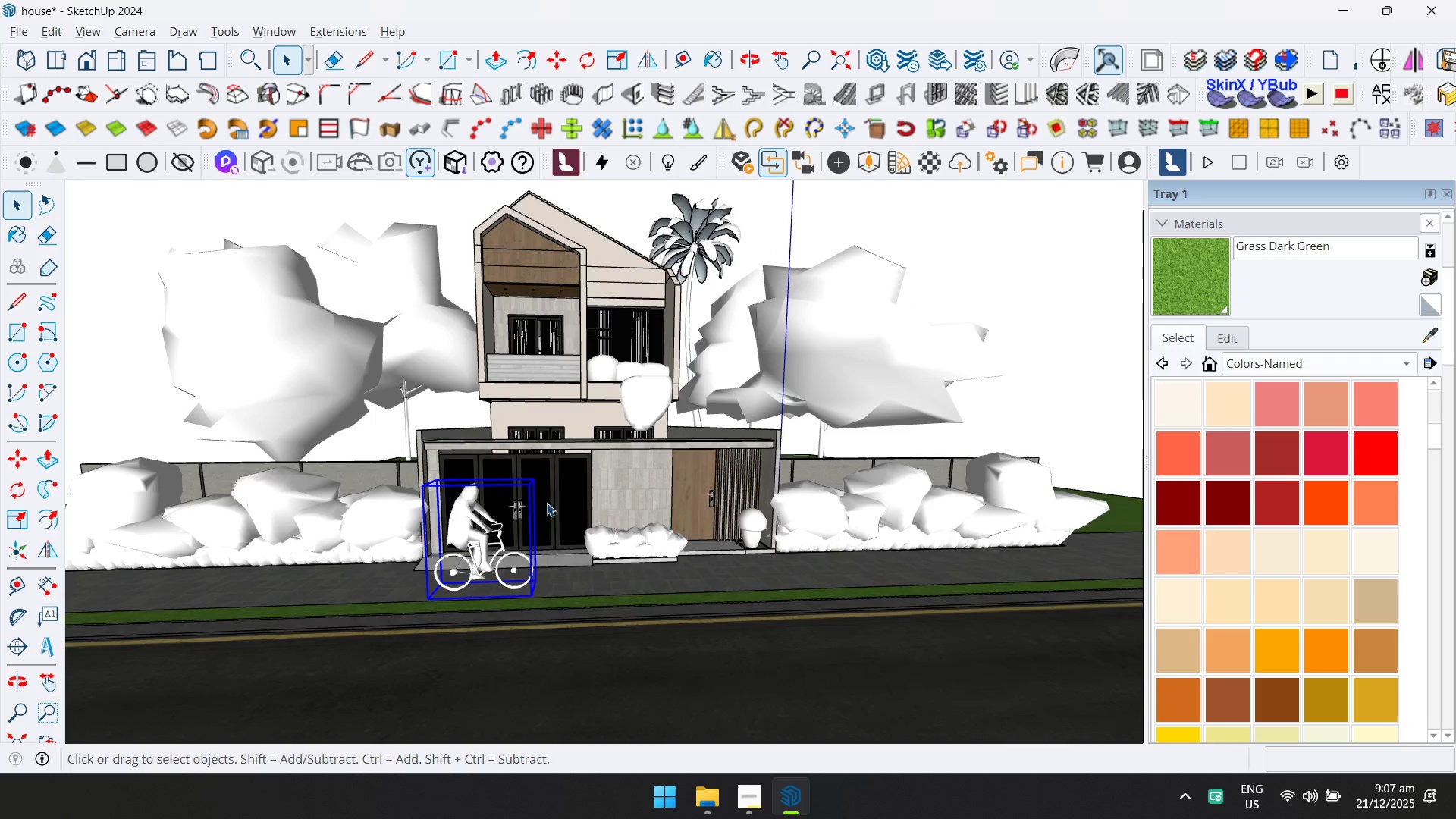 
scroll: coordinate [481, 528], scroll_direction: up, amount: 2.0
 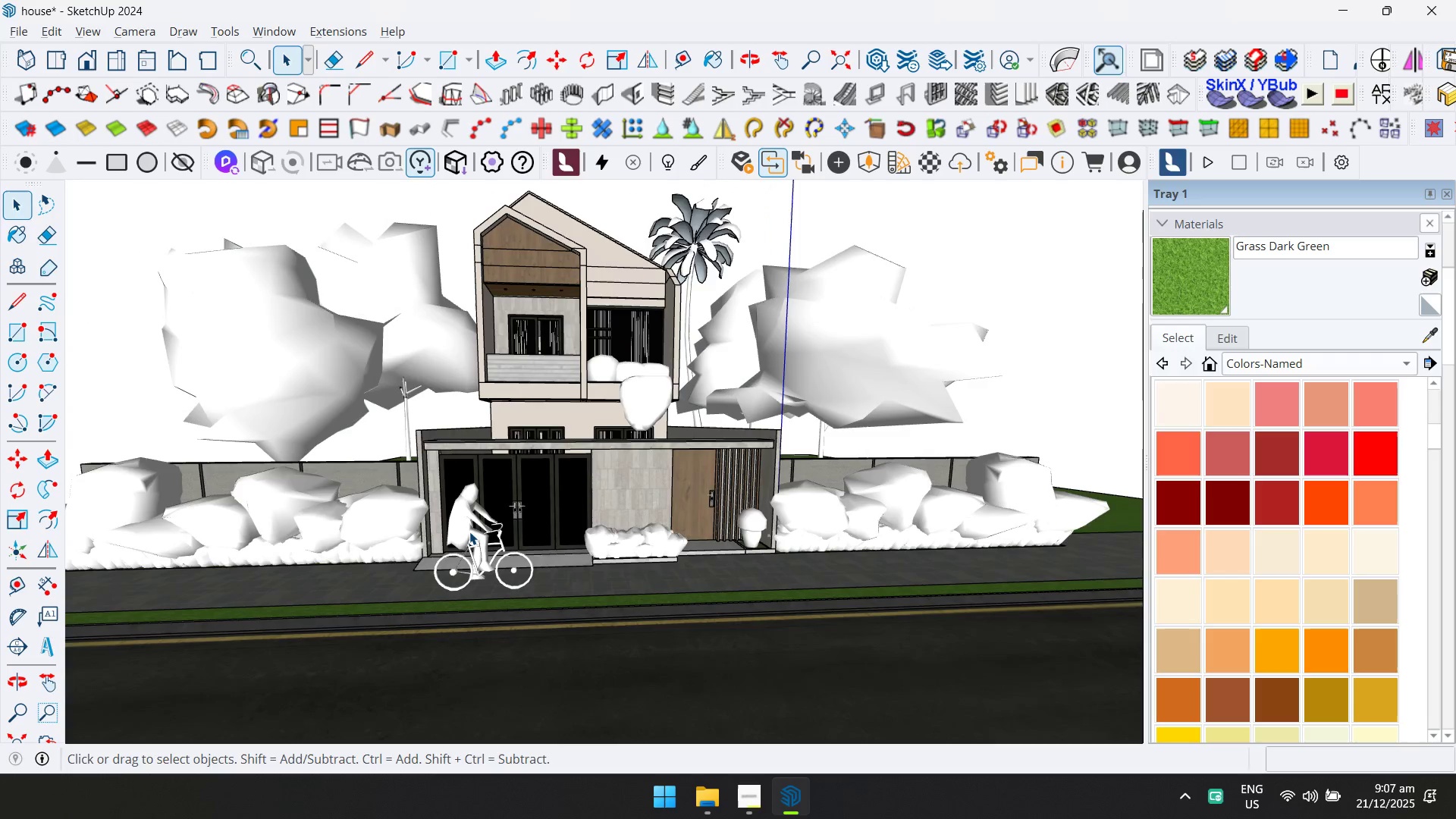 
scroll: coordinate [544, 544], scroll_direction: down, amount: 2.0
 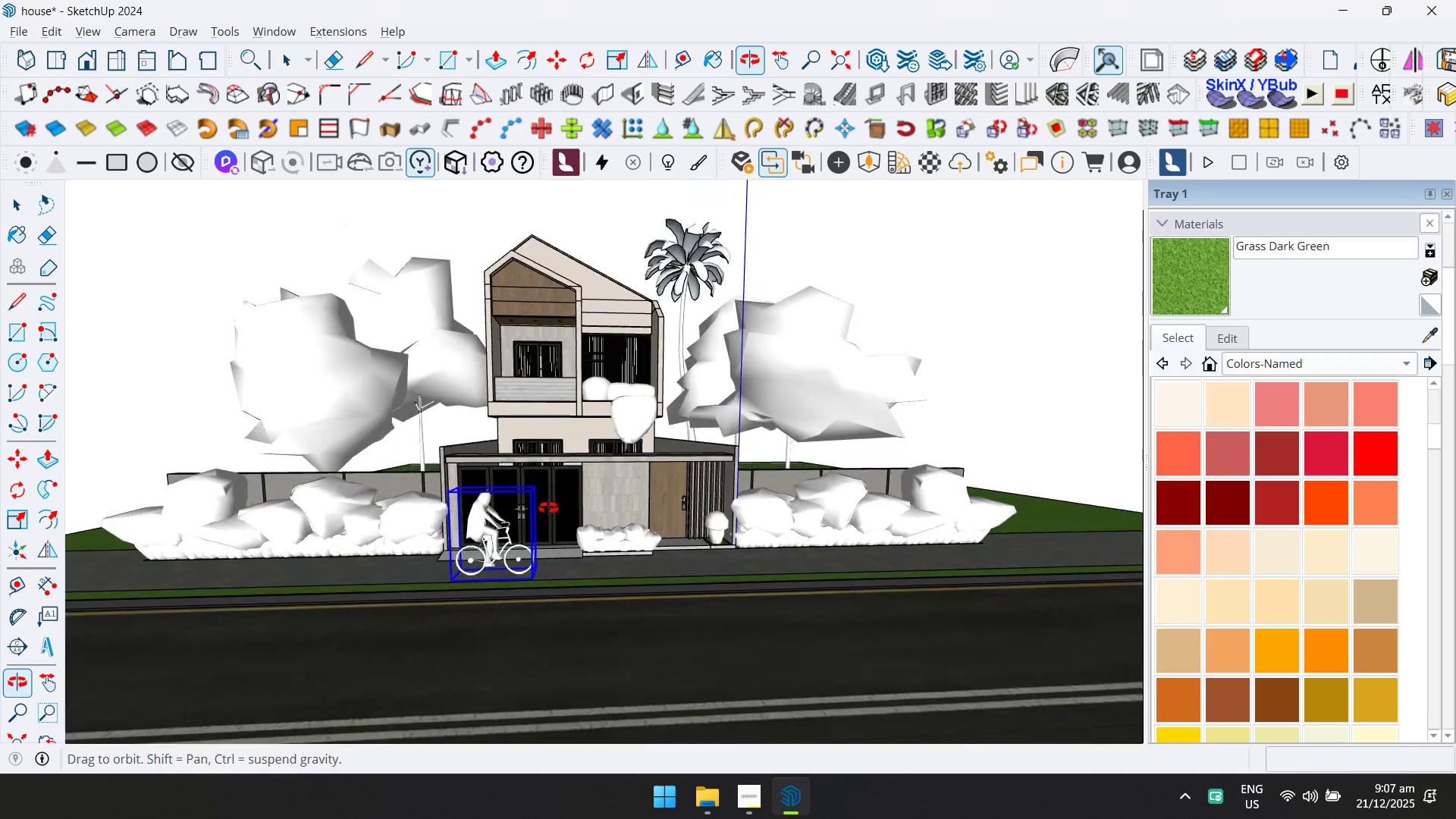 
scroll: coordinate [515, 624], scroll_direction: up, amount: 7.0
 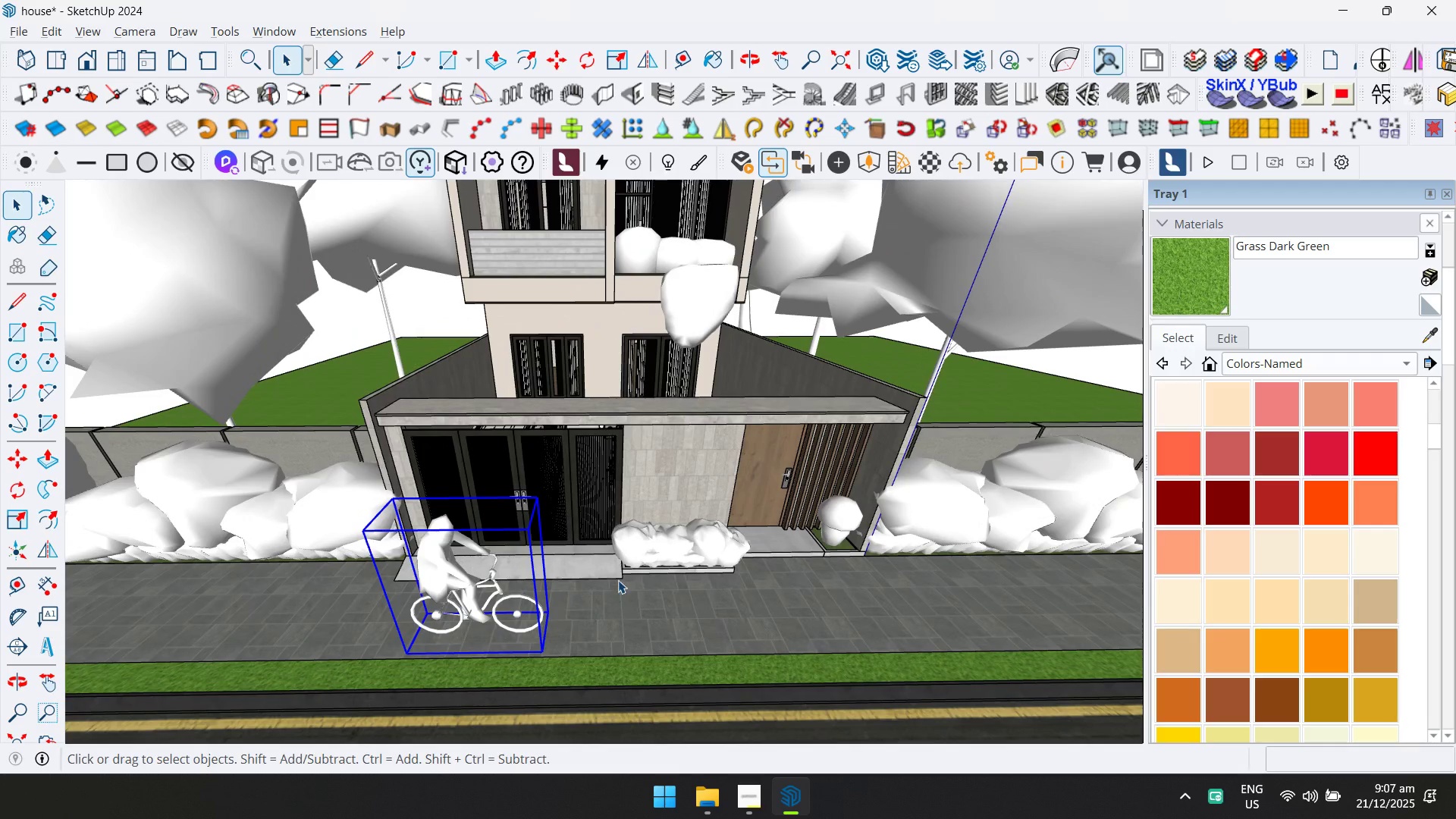 
key(Escape)
 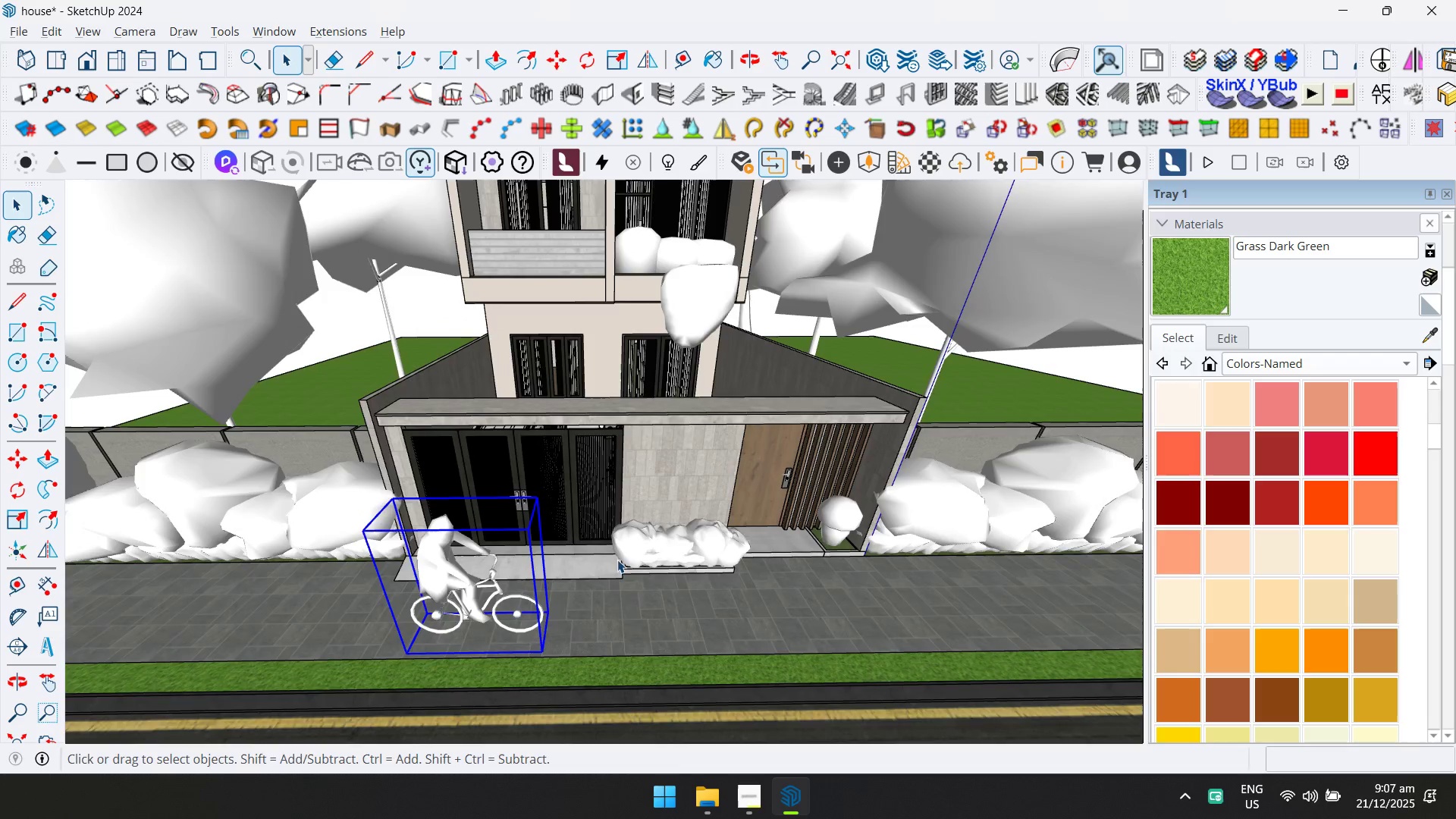 
scroll: coordinate [665, 513], scroll_direction: down, amount: 11.0
 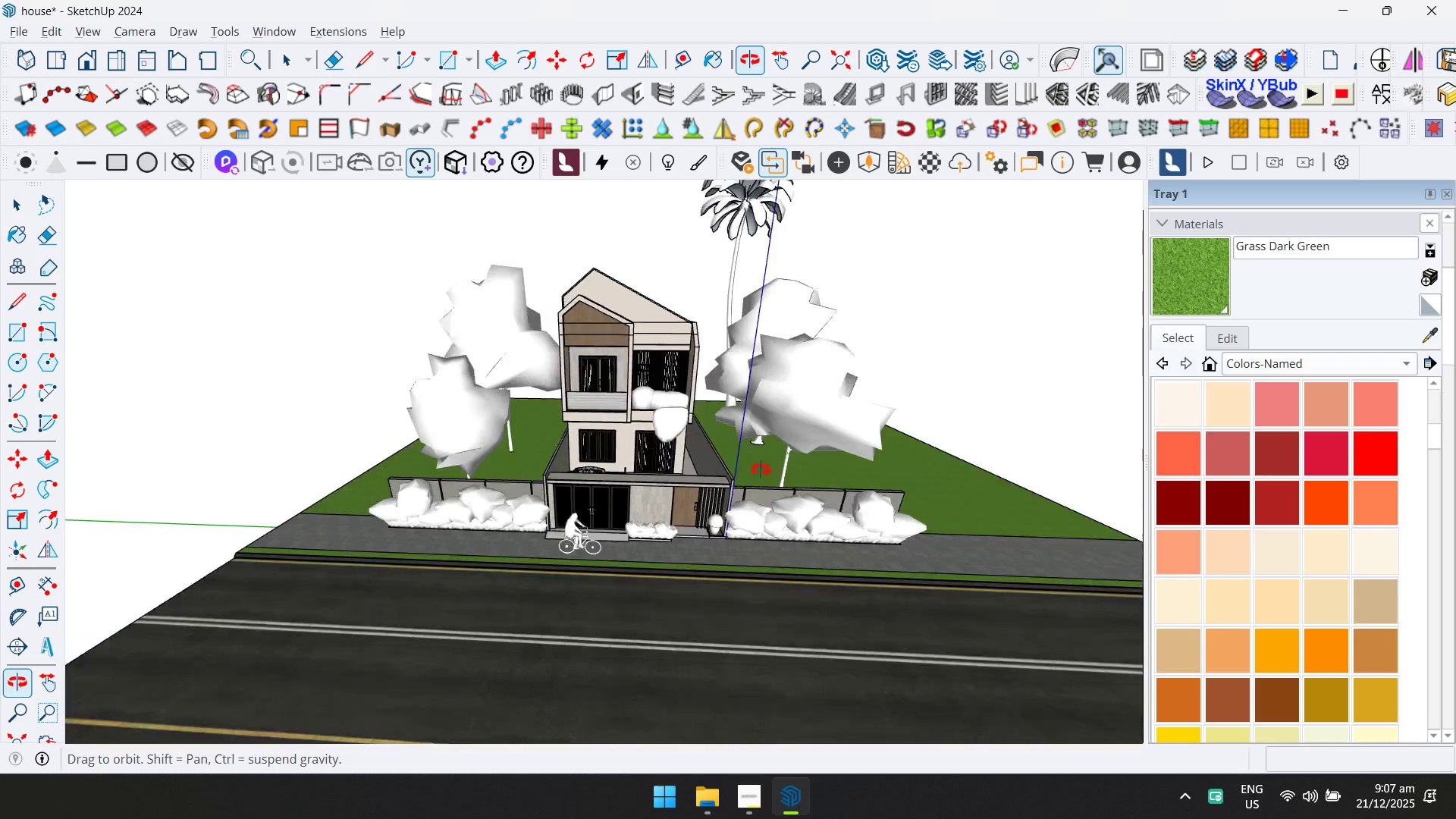 
key(Control+ControlLeft)
 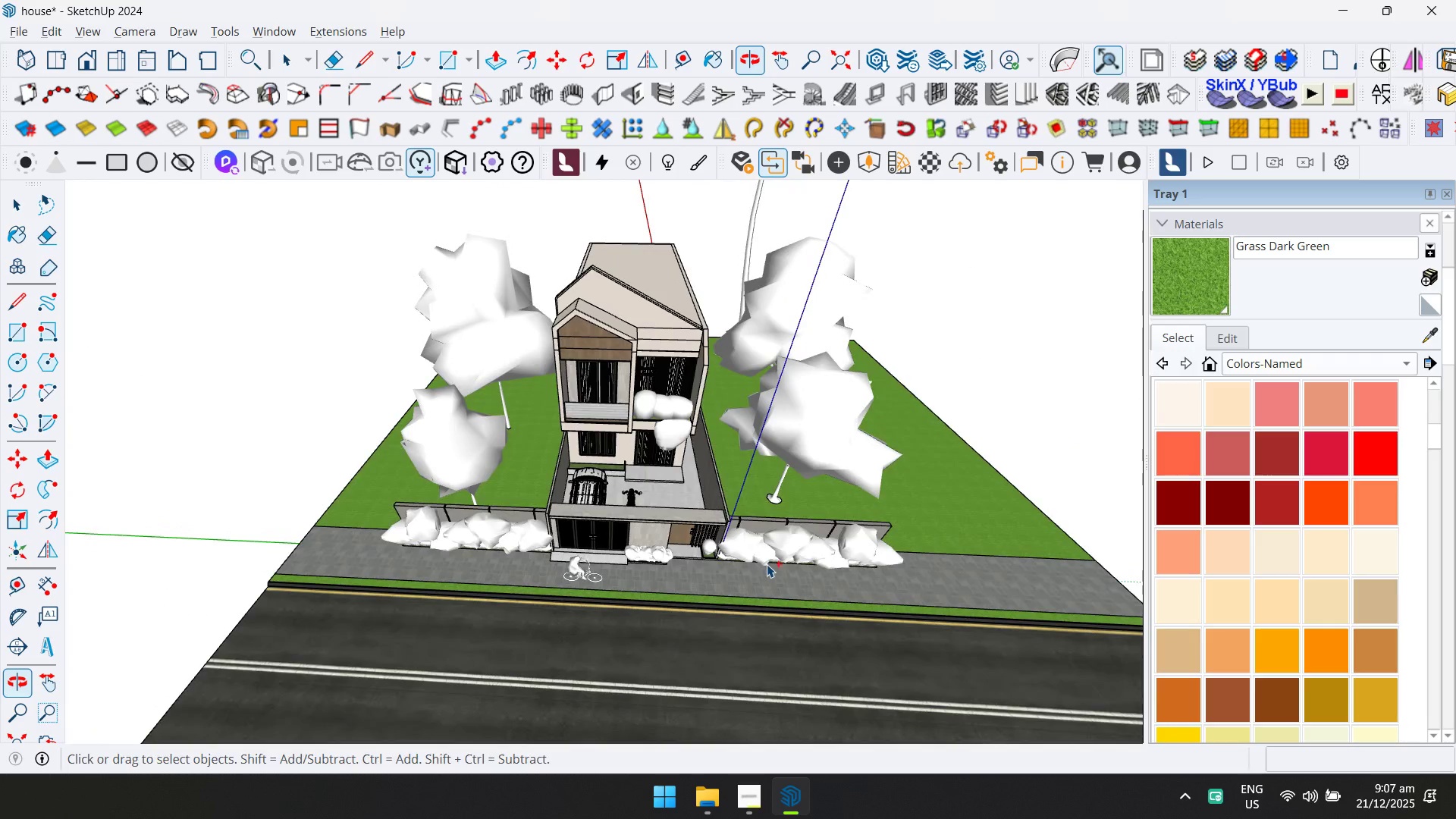 
key(Control+S)
 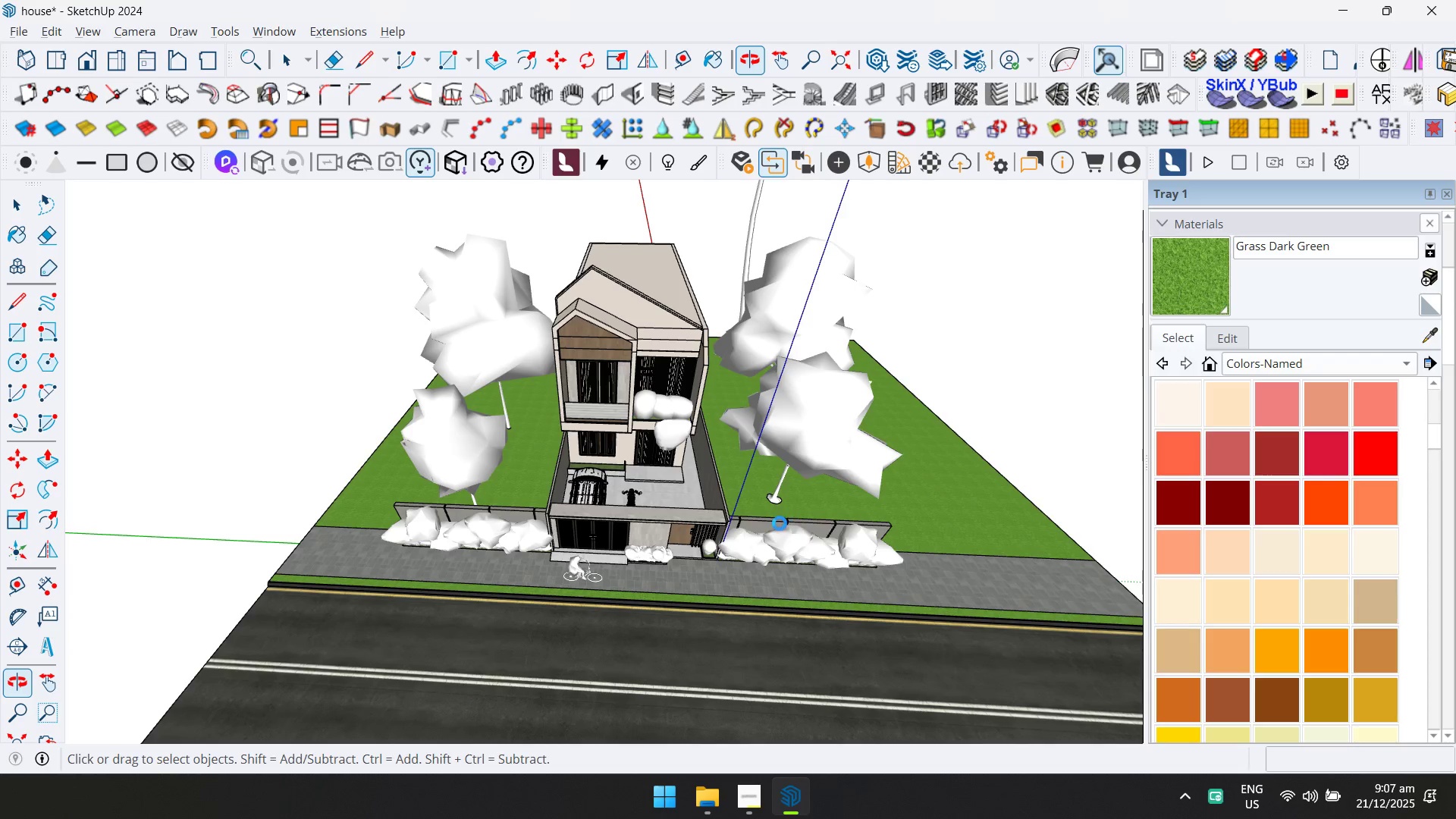 
scroll: coordinate [742, 510], scroll_direction: down, amount: 5.0
 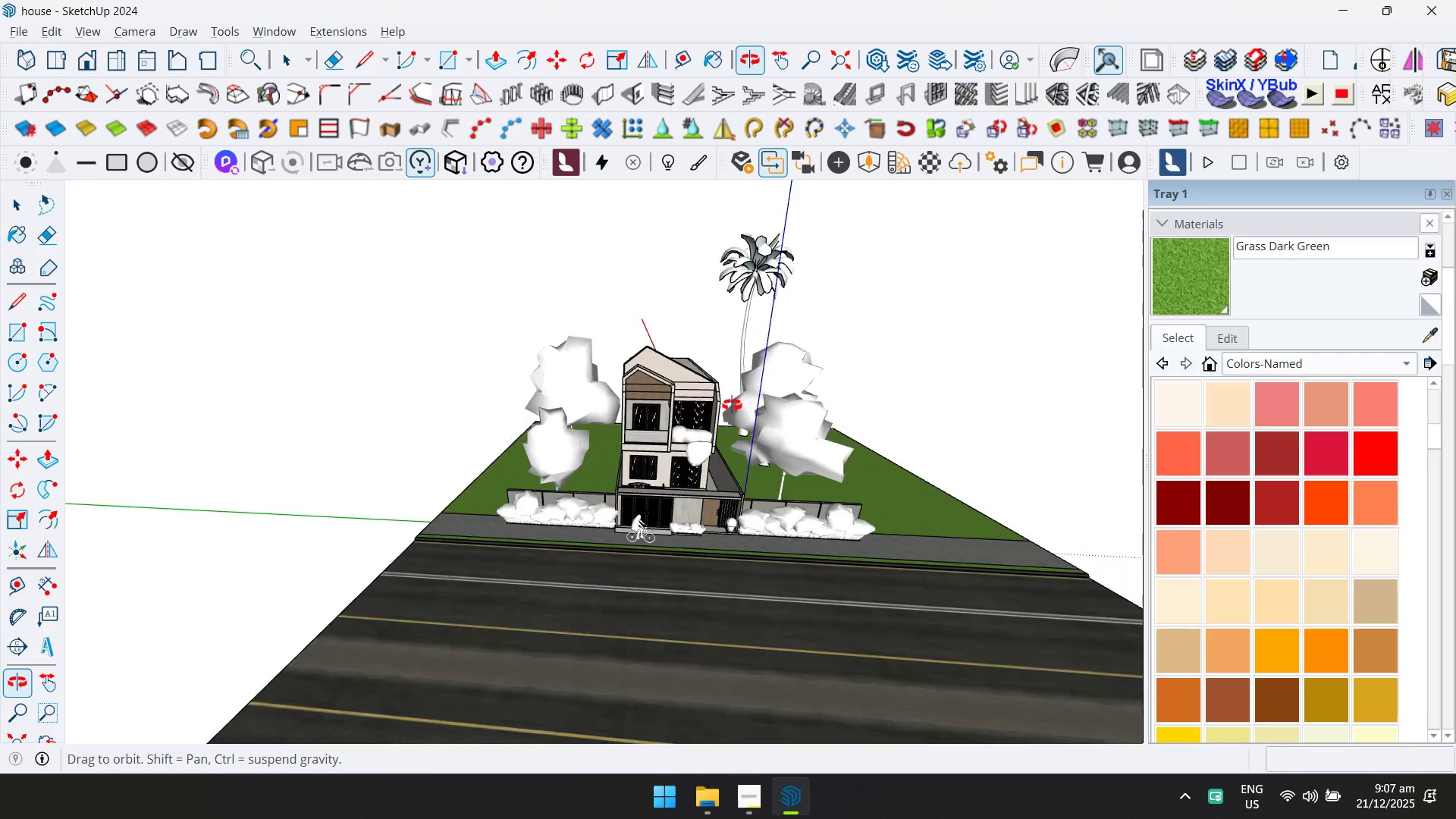 
scroll: coordinate [896, 245], scroll_direction: up, amount: 4.0
 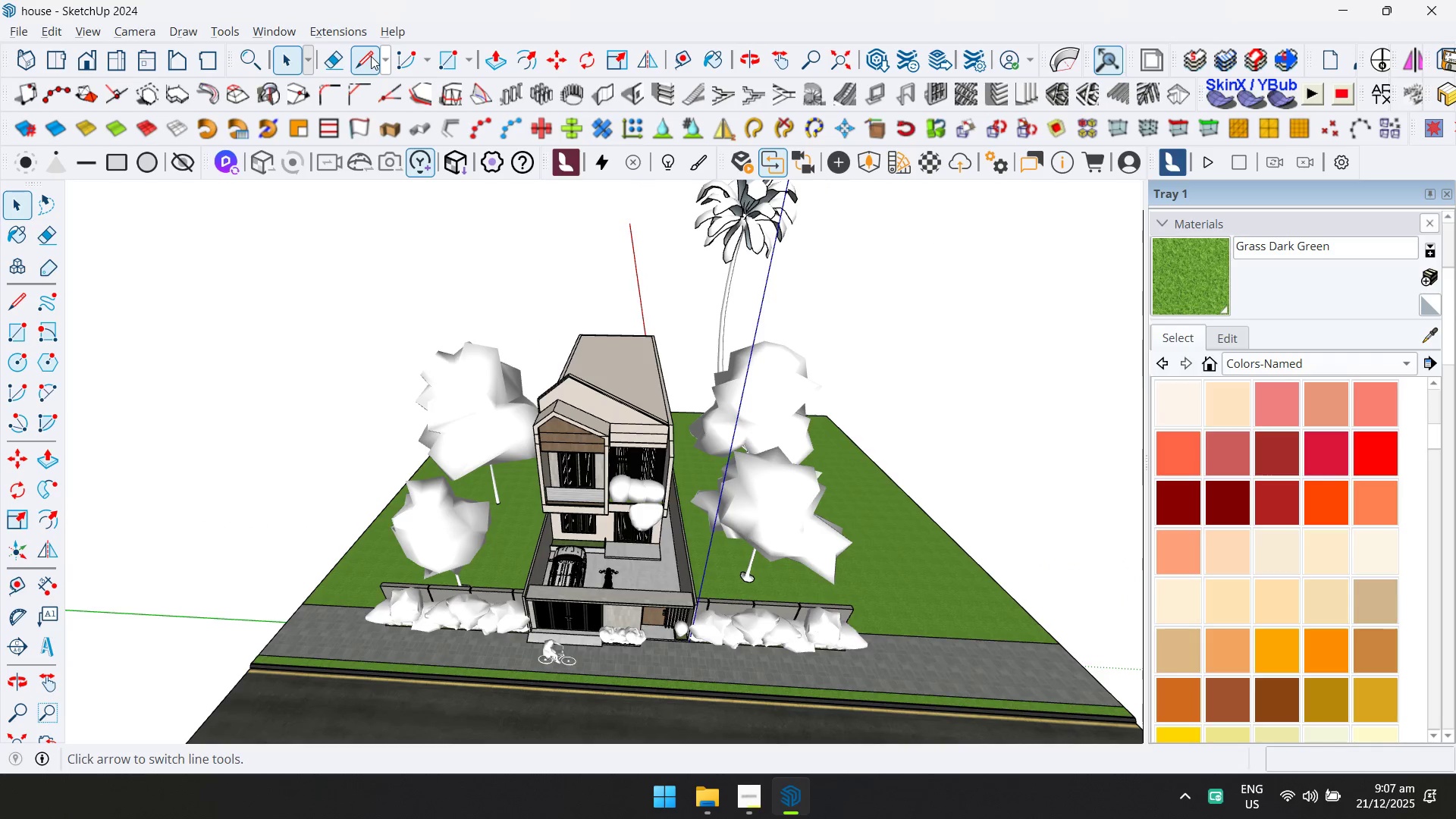 
left_click([298, 25])
 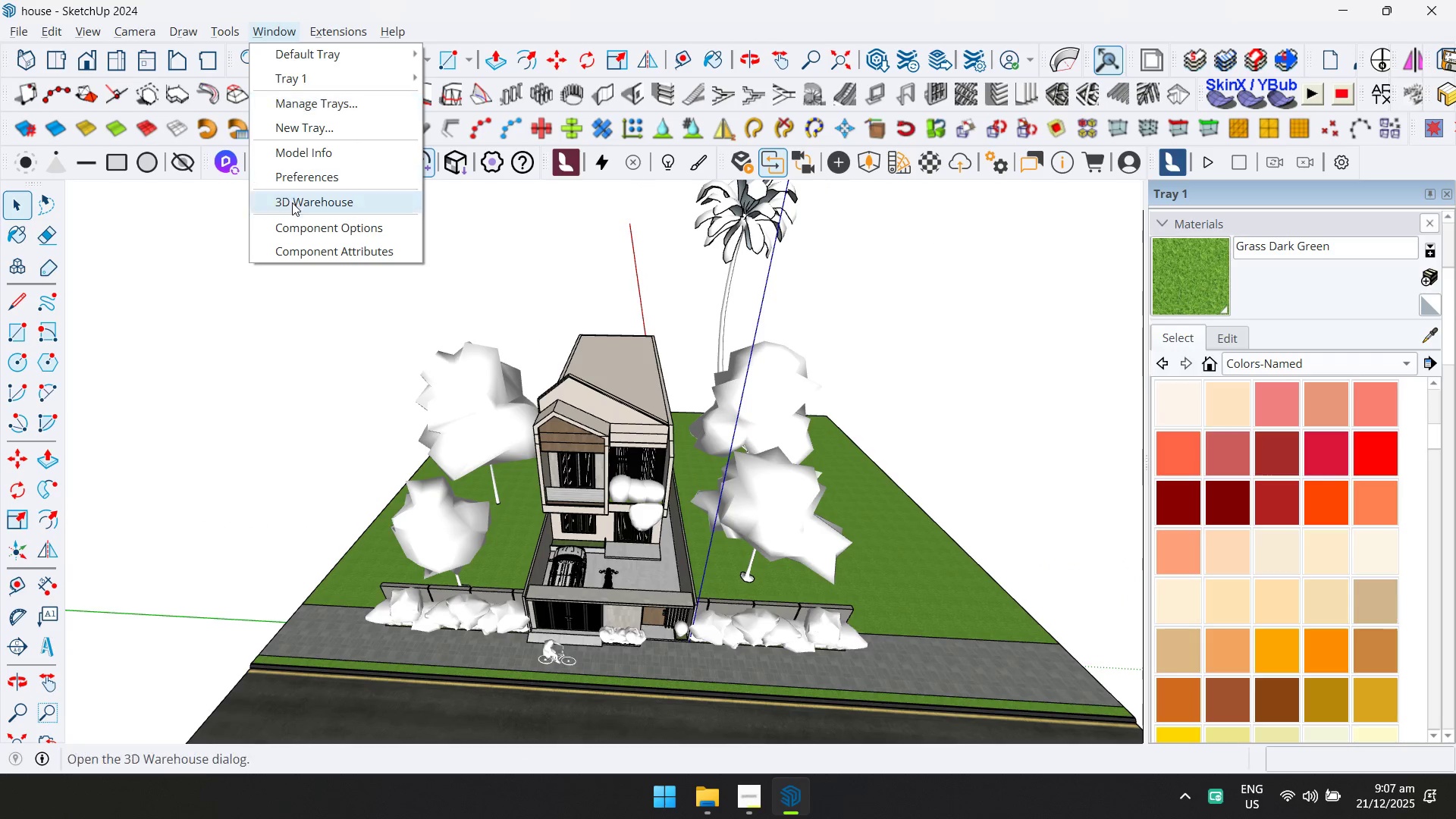 
left_click([306, 205])
 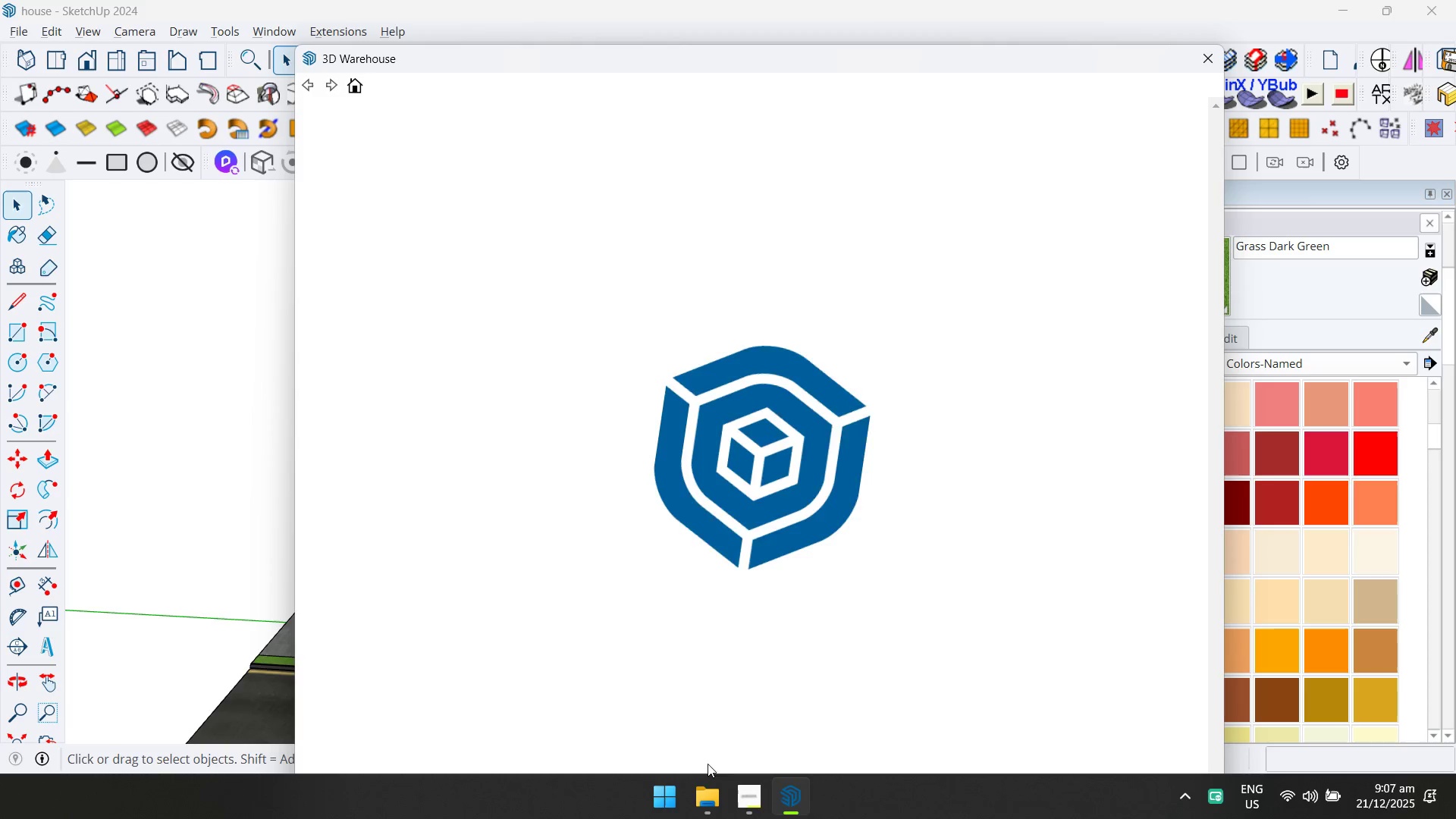 
left_click([750, 789])